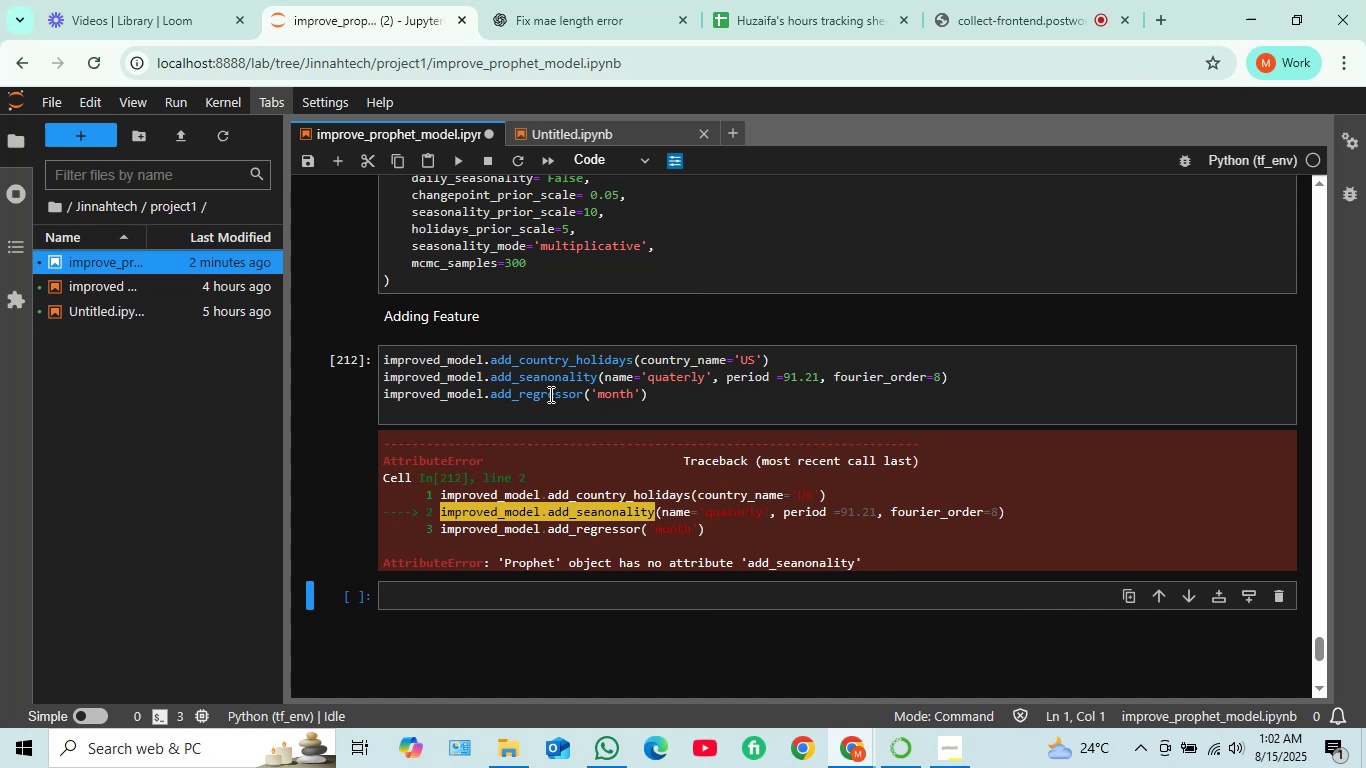 
wait(10.43)
 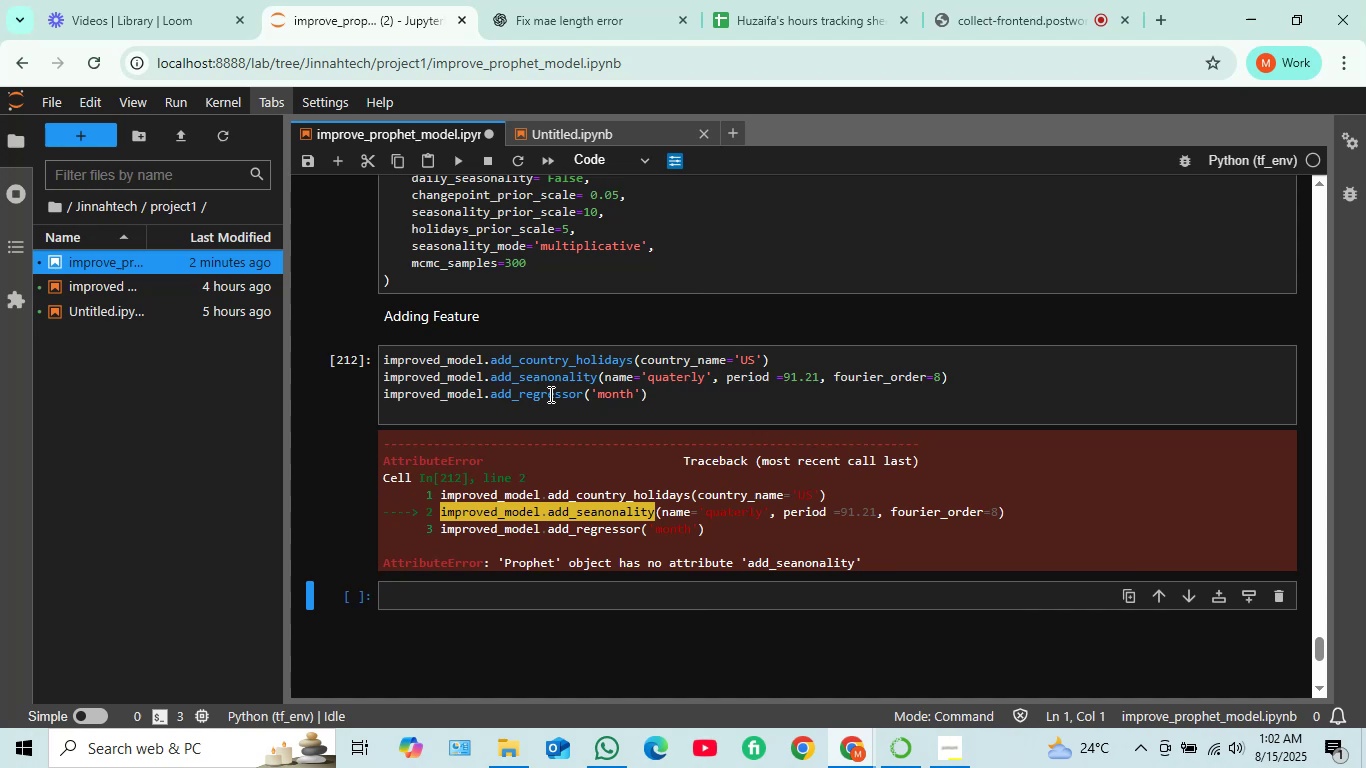 
scroll: coordinate [549, 395], scroll_direction: down, amount: 1.0
 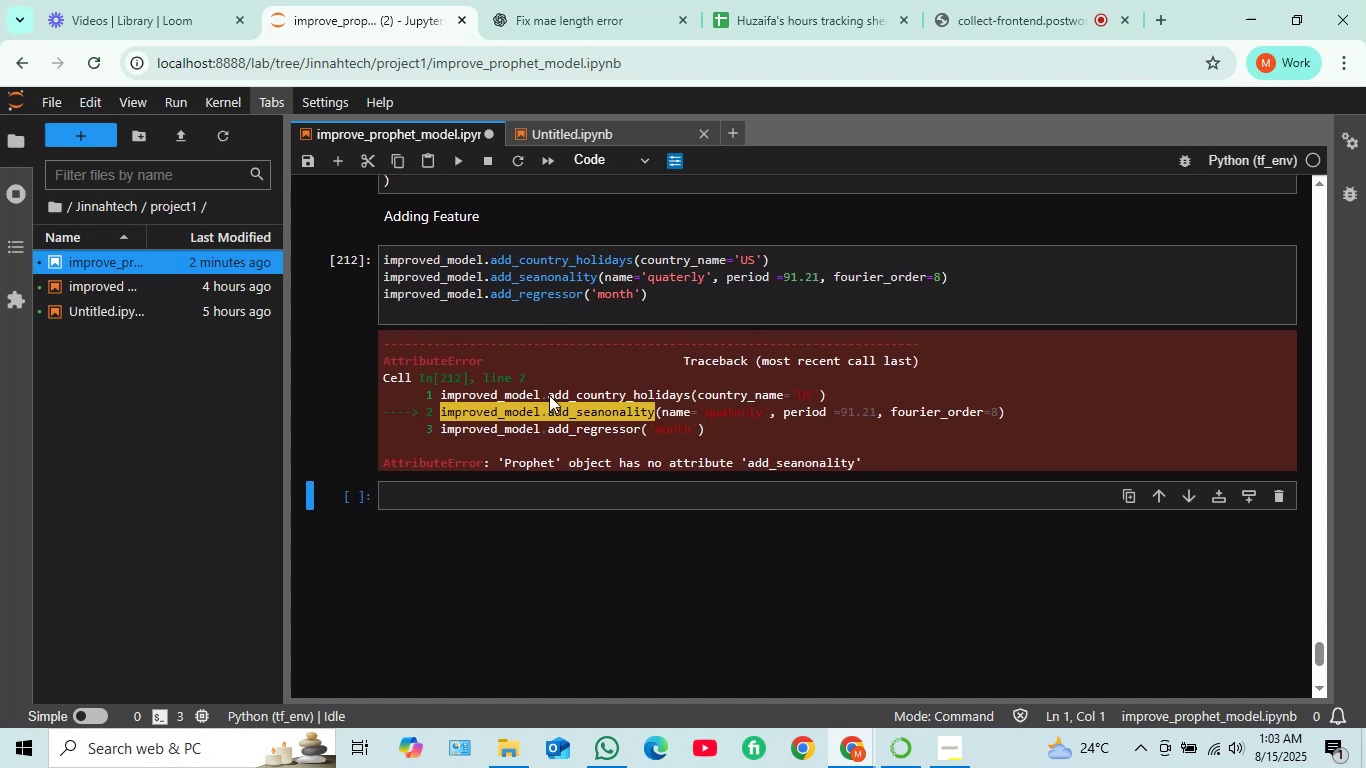 
wait(8.6)
 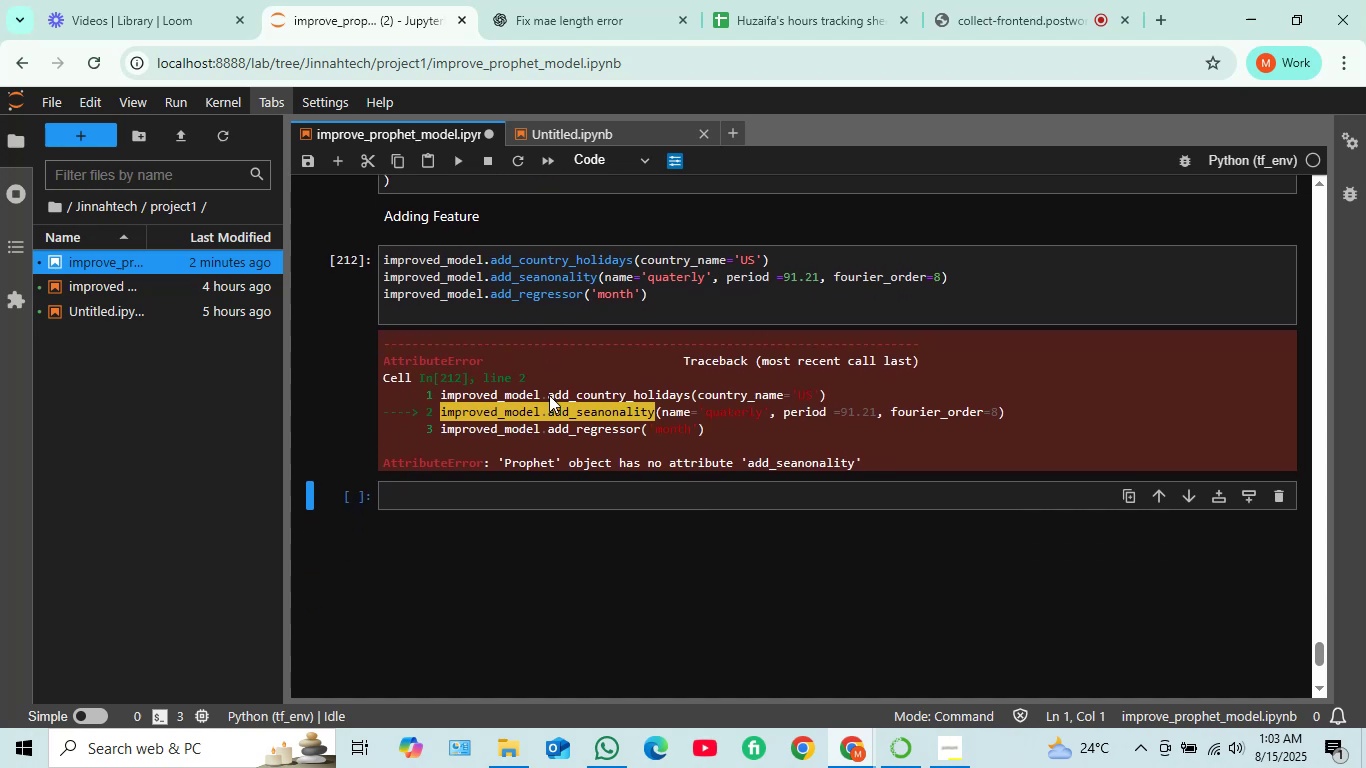 
scroll: coordinate [708, 416], scroll_direction: down, amount: 1.0
 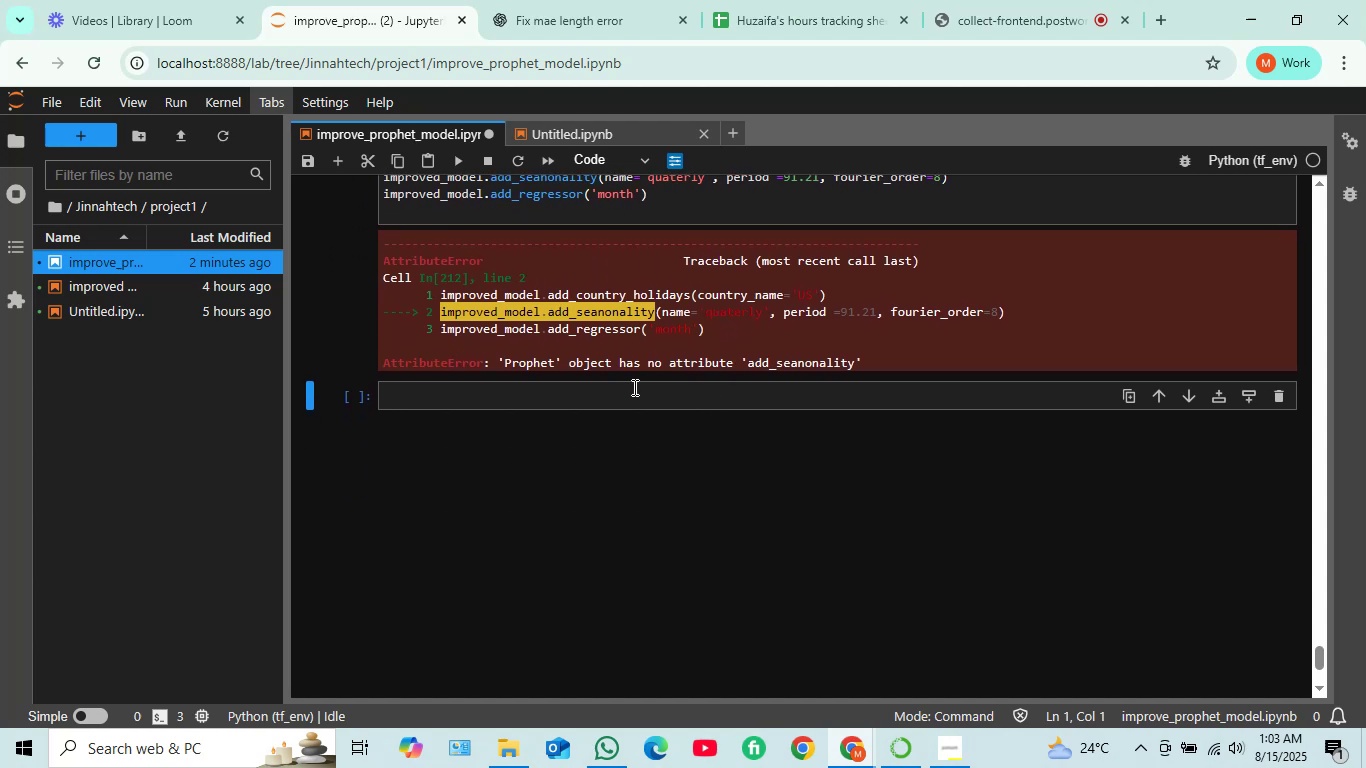 
scroll: coordinate [614, 308], scroll_direction: up, amount: 2.0
 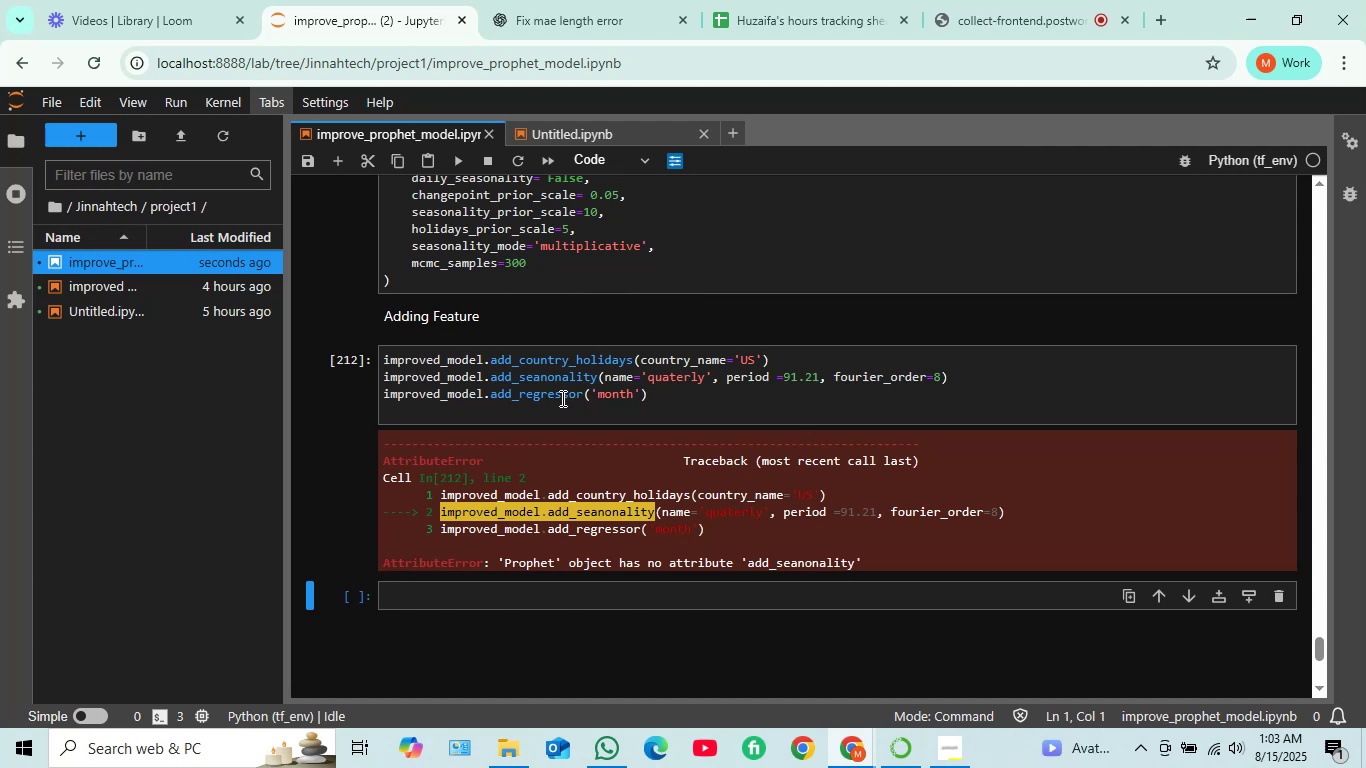 
wait(6.25)
 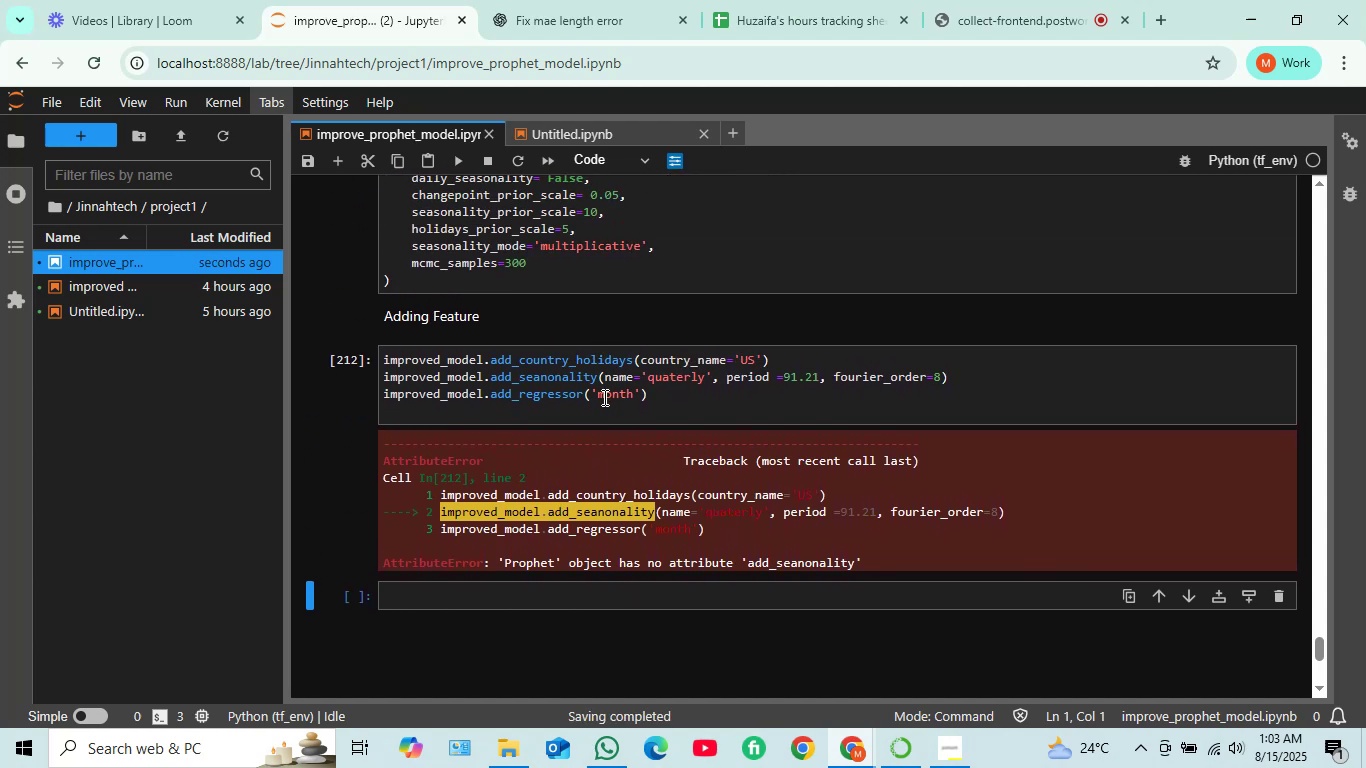 
left_click([540, 377])
 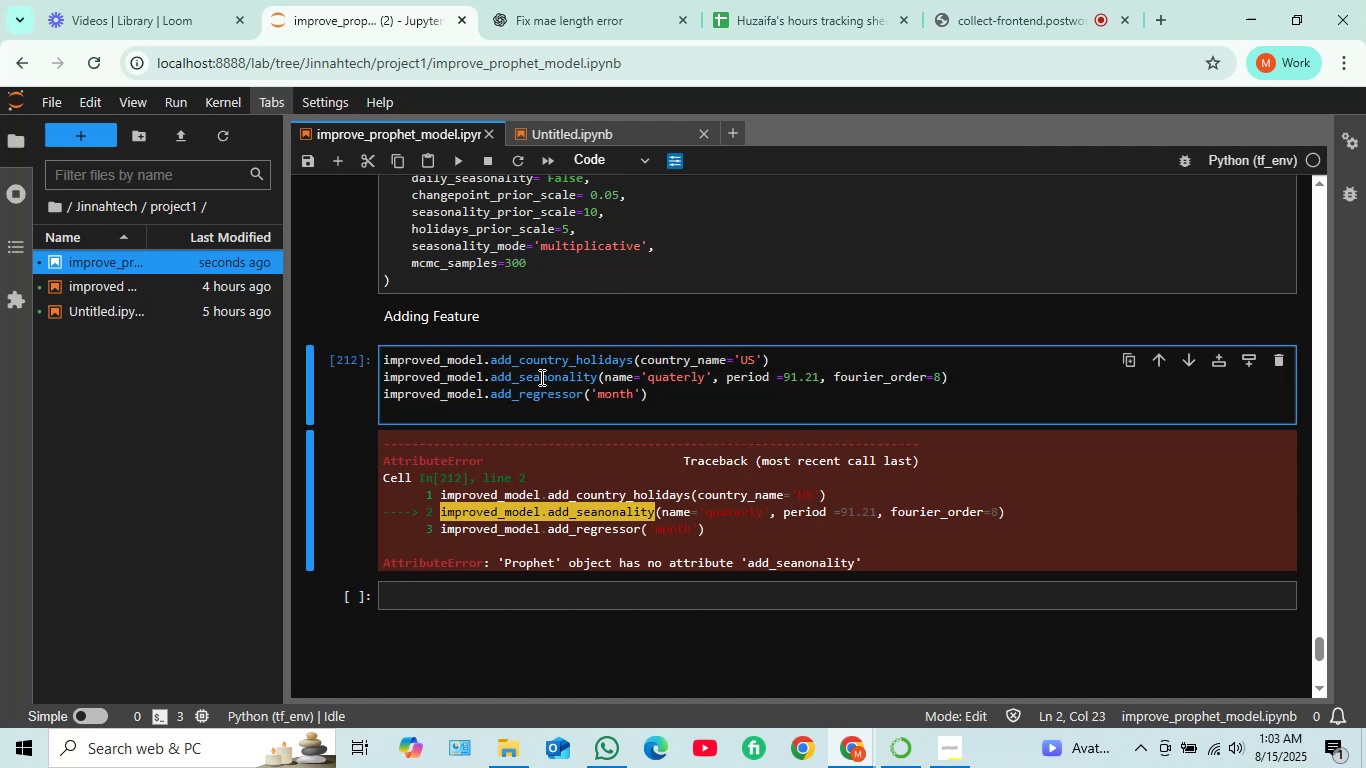 
key(S)
 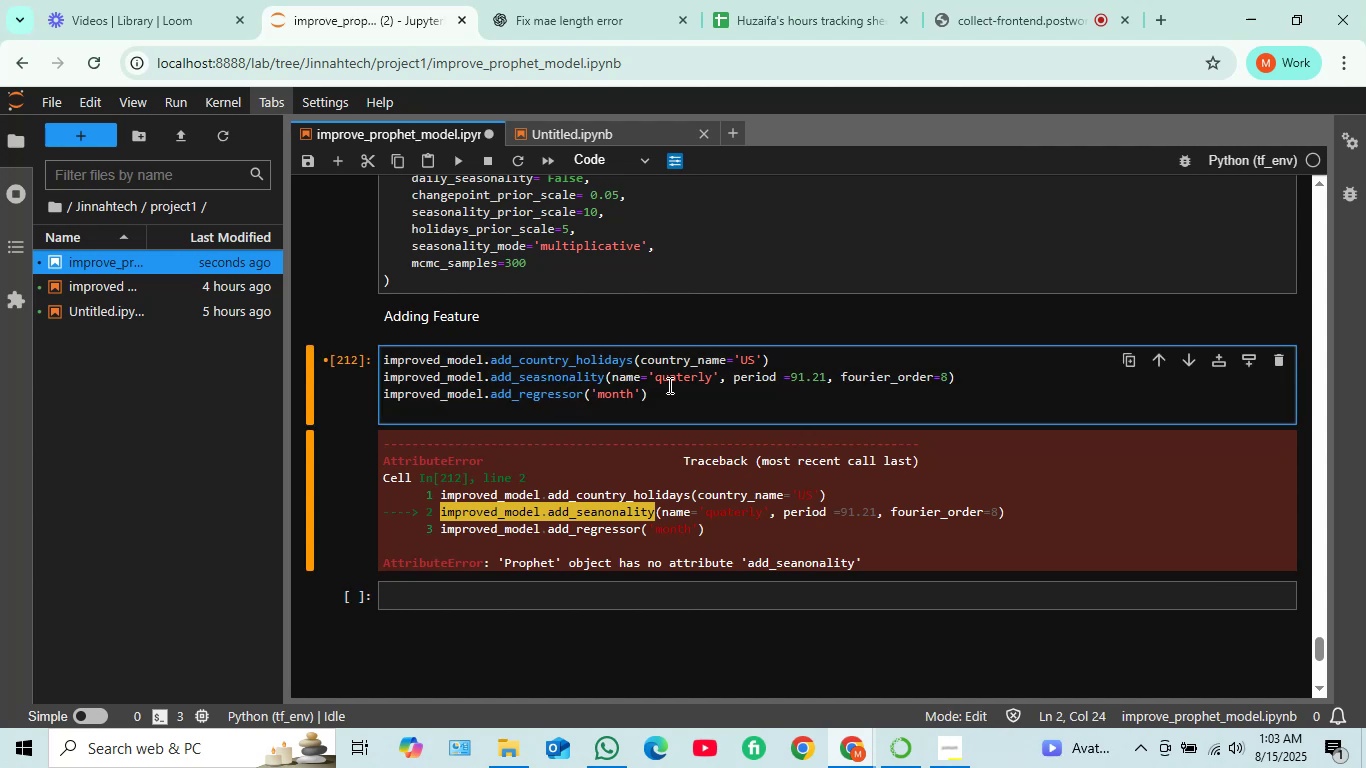 
key(Shift+Enter)
 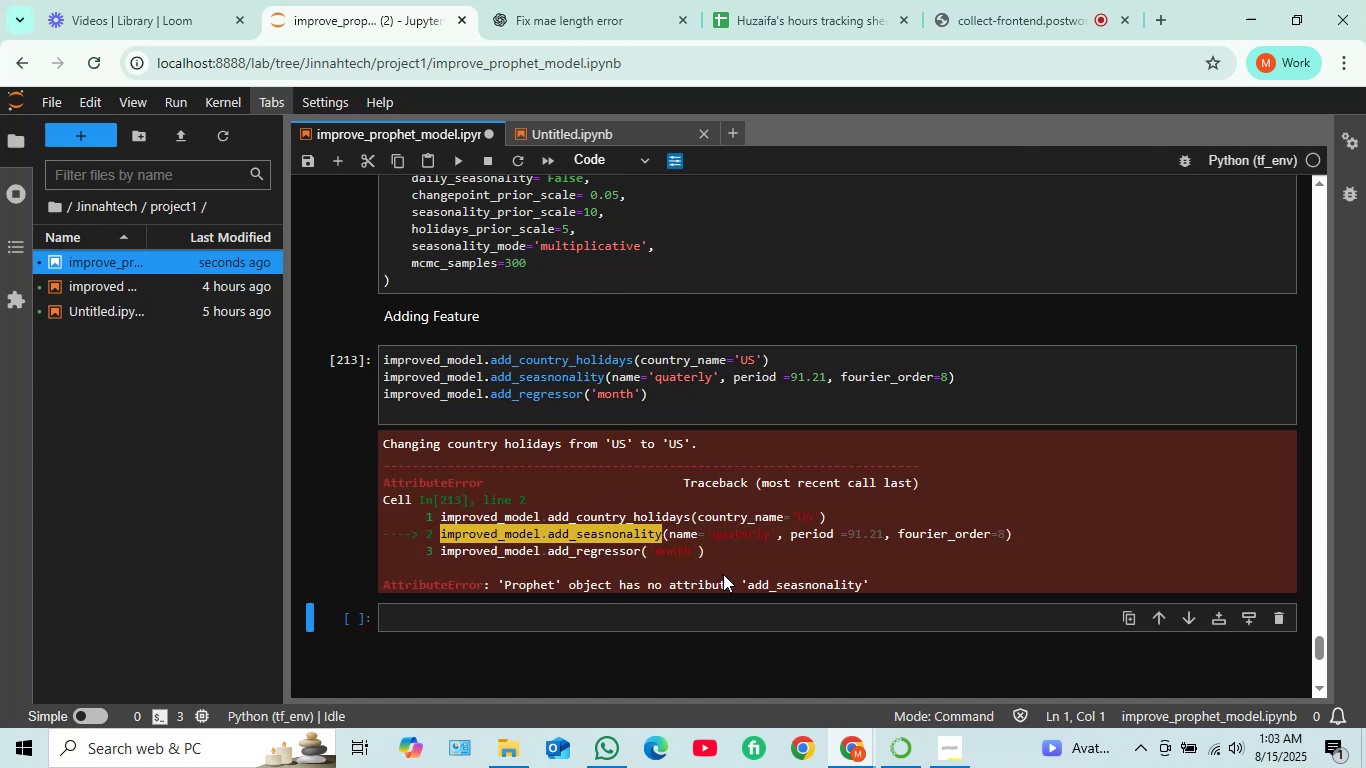 
wait(8.19)
 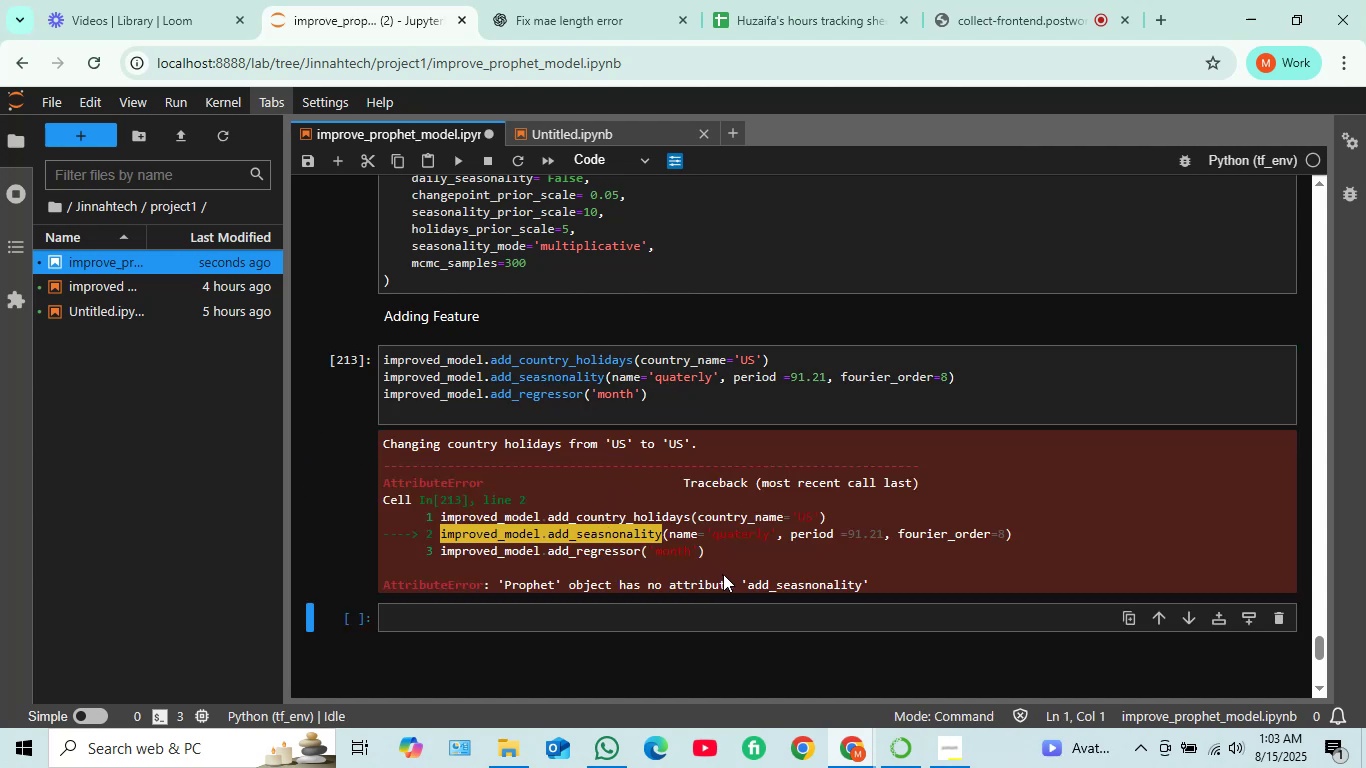 
left_click_drag(start_coordinate=[602, 378], to_coordinate=[522, 374])
 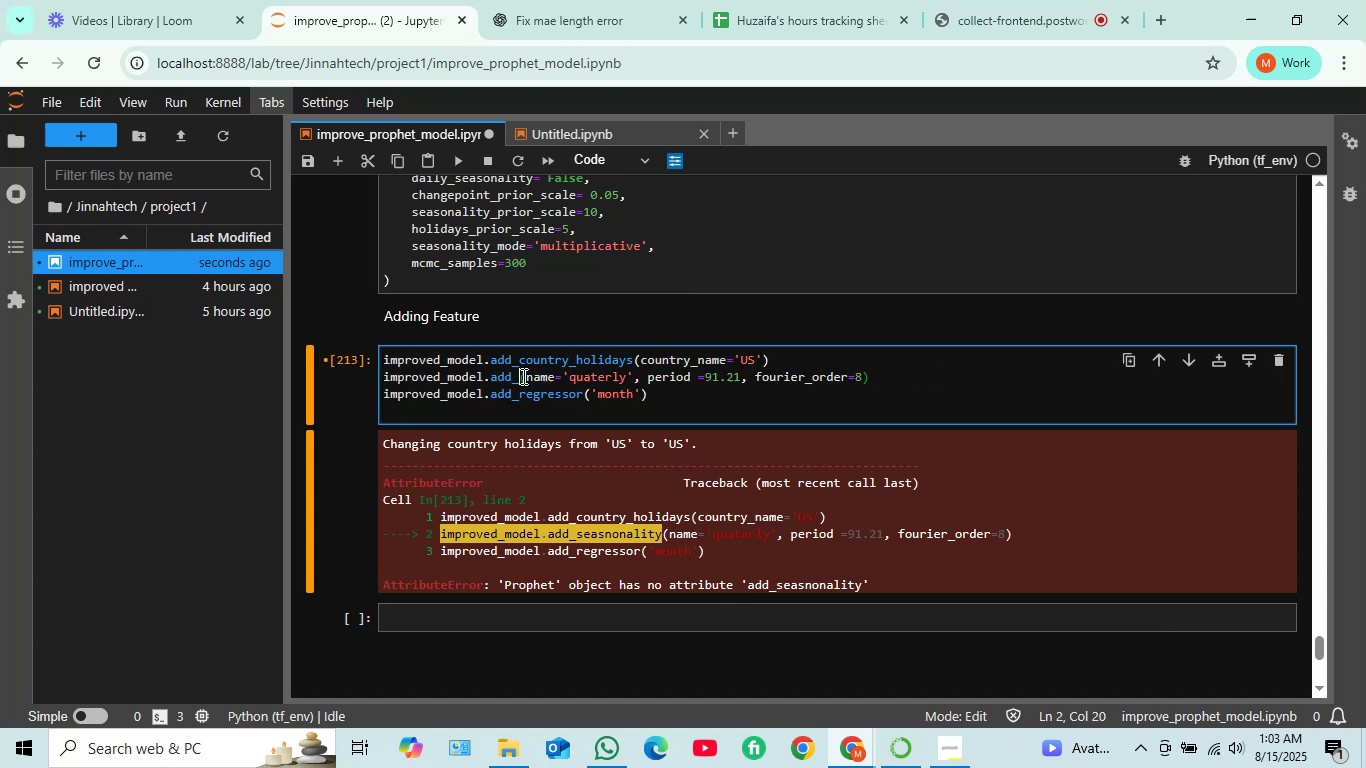 
key(Backspace)
type(seasonality)
 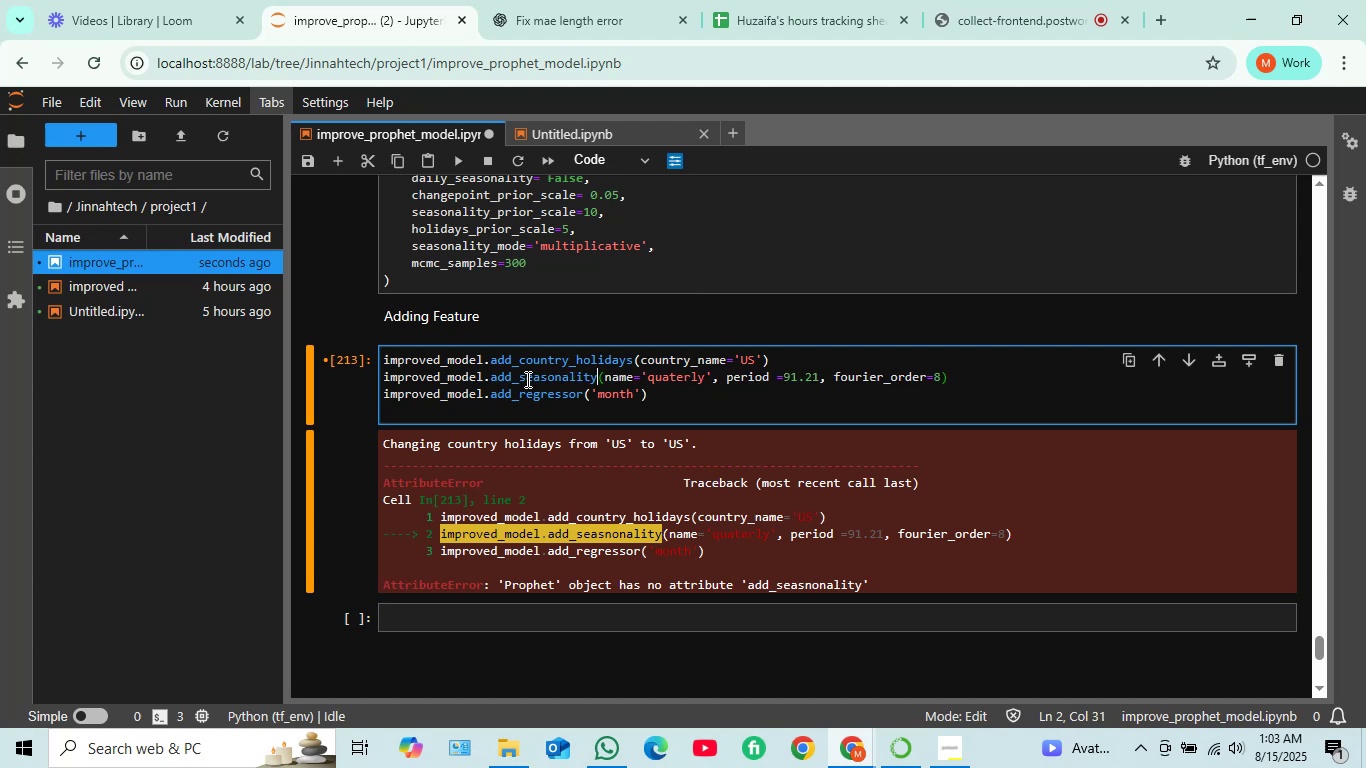 
key(Shift+Enter)
 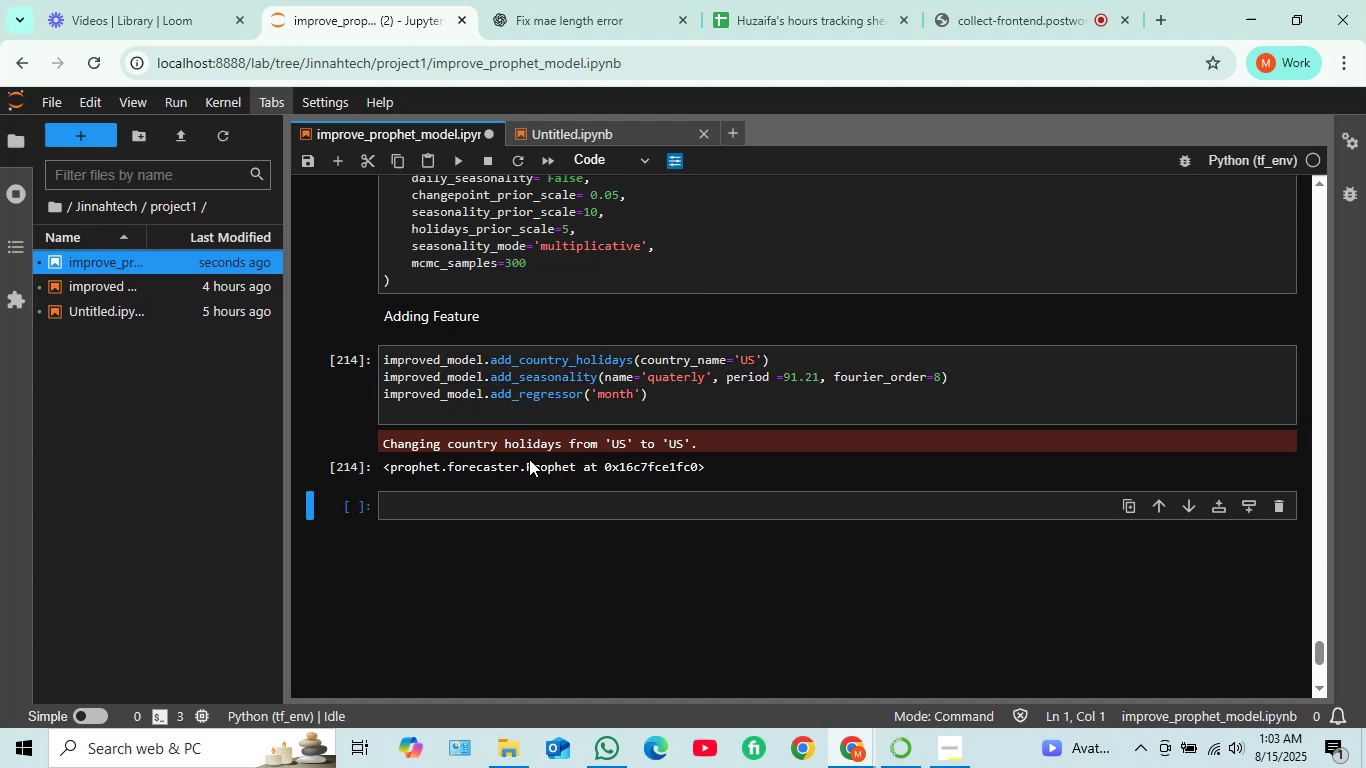 
wait(8.76)
 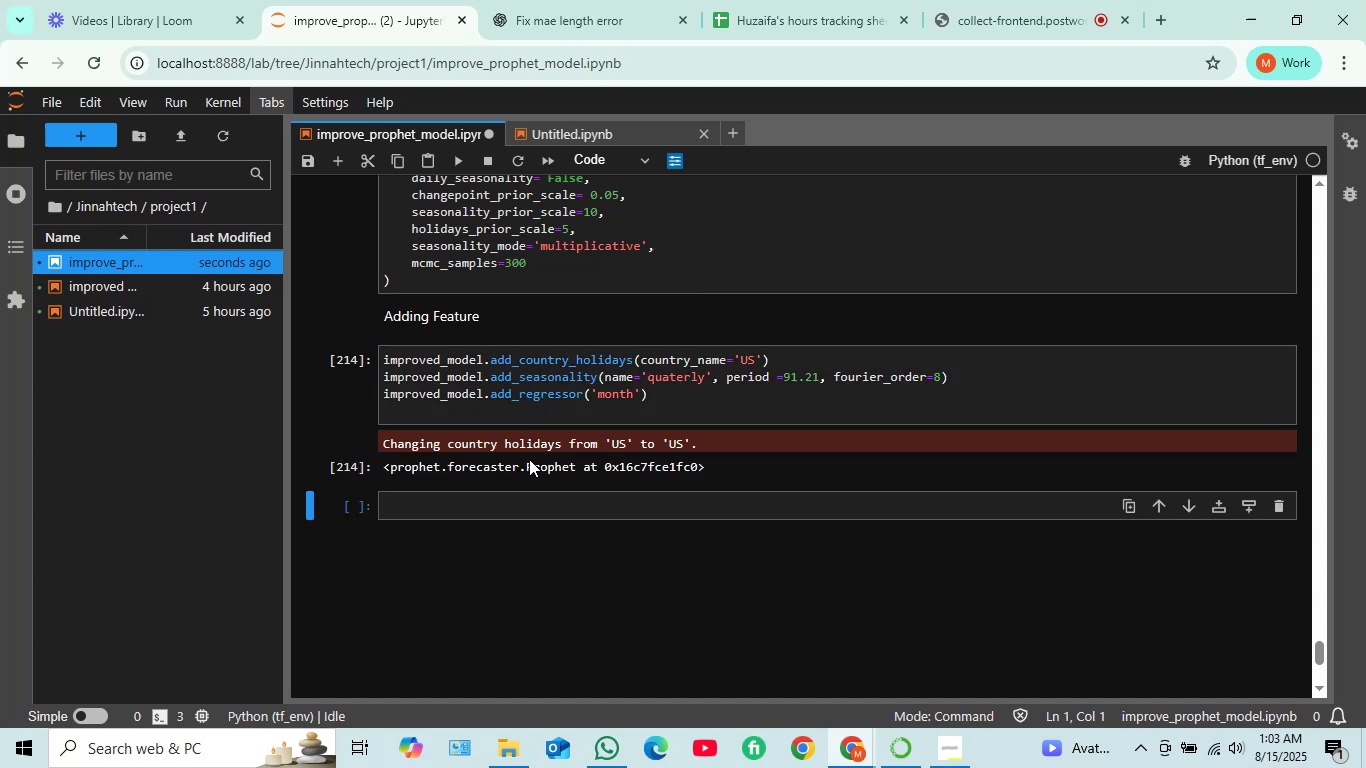 
left_click([473, 513])
 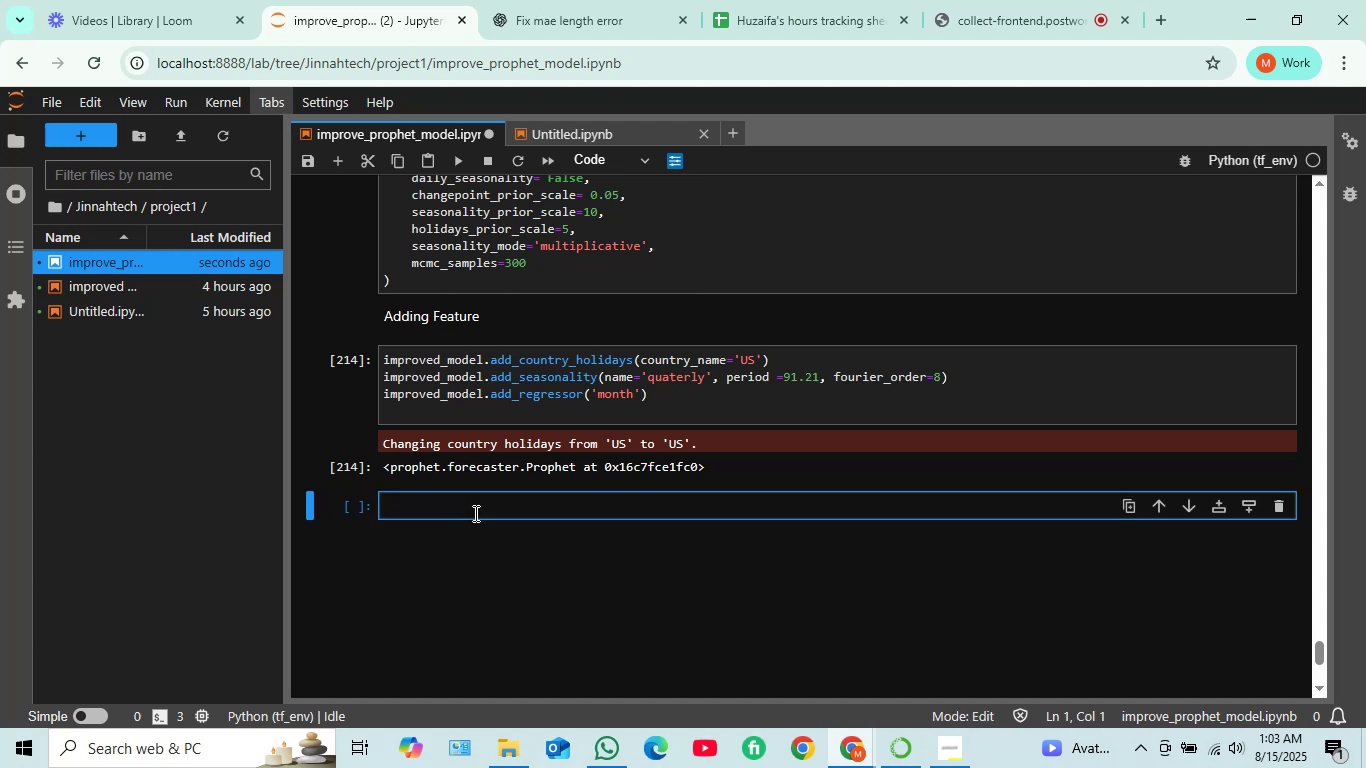 
type(improved_model.fit)
 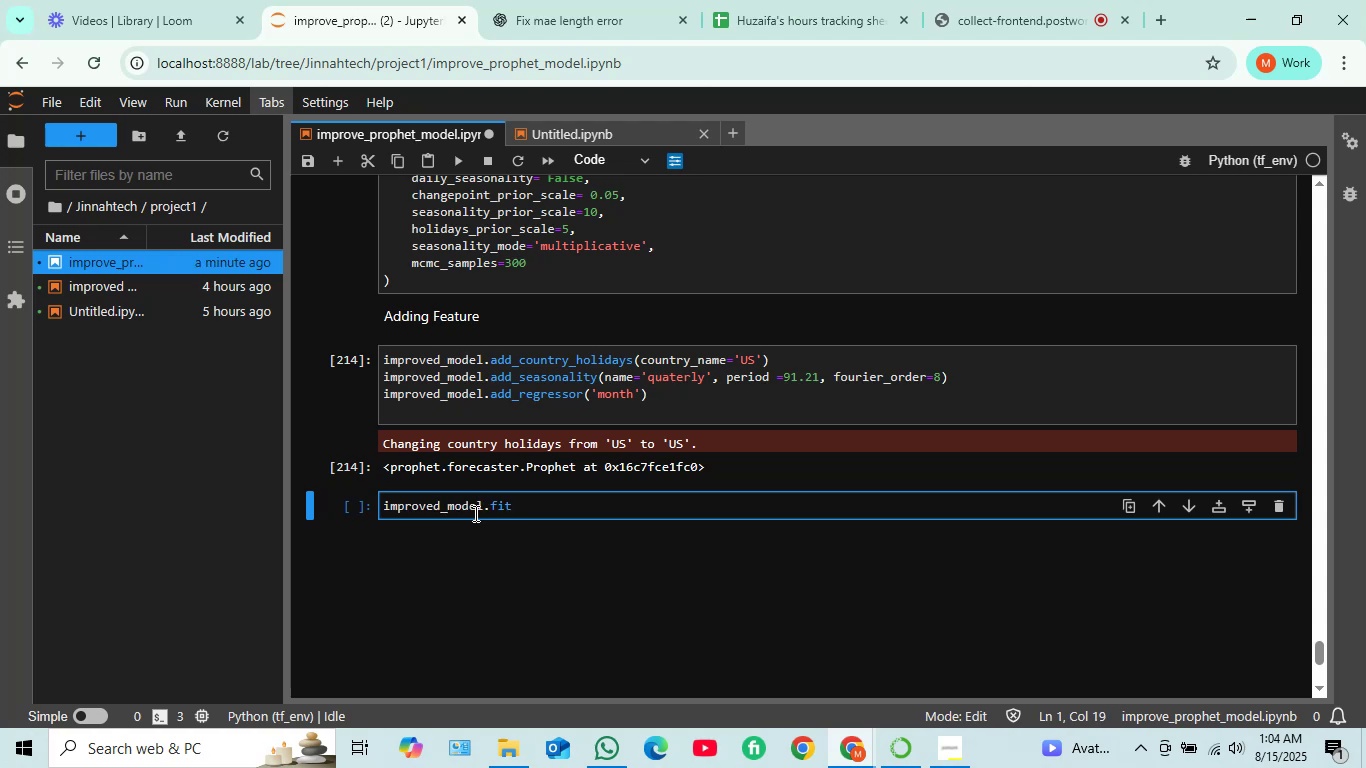 
type((train))
 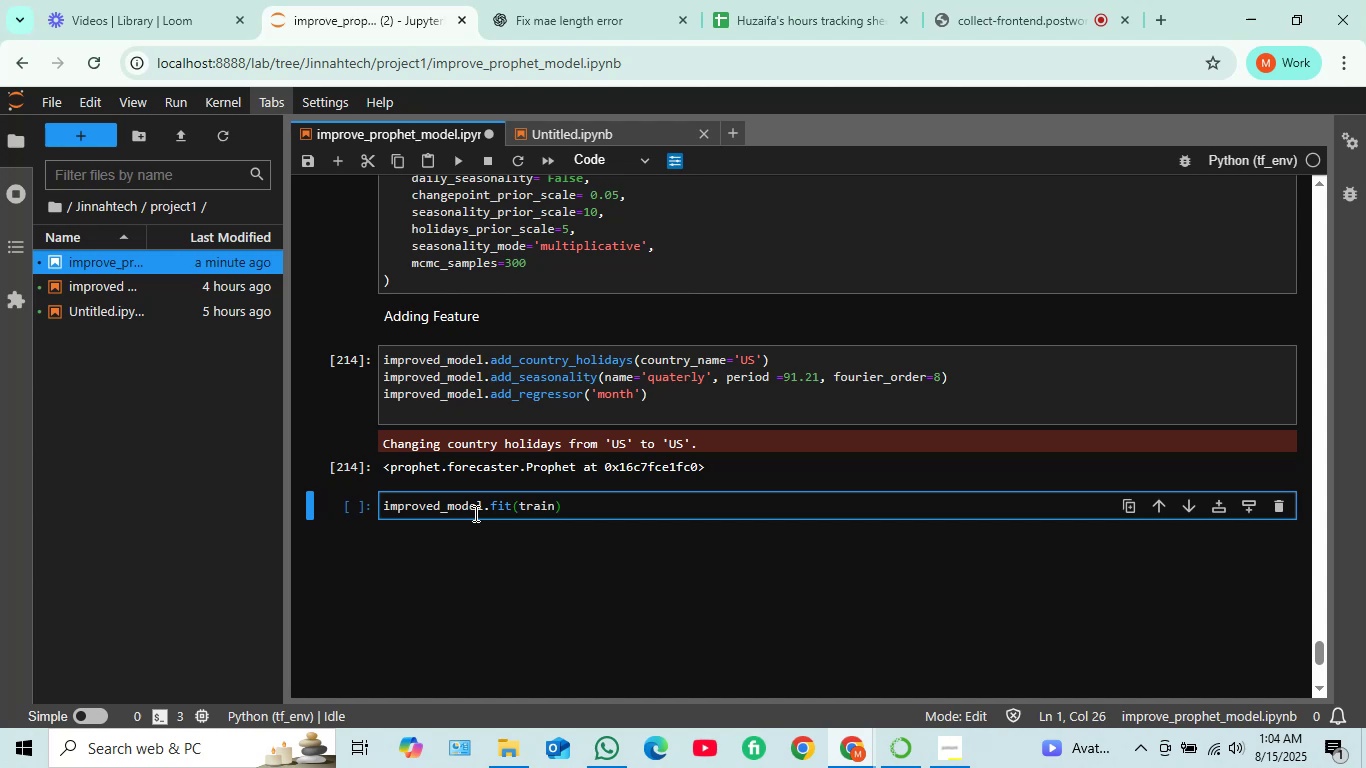 
wait(5.1)
 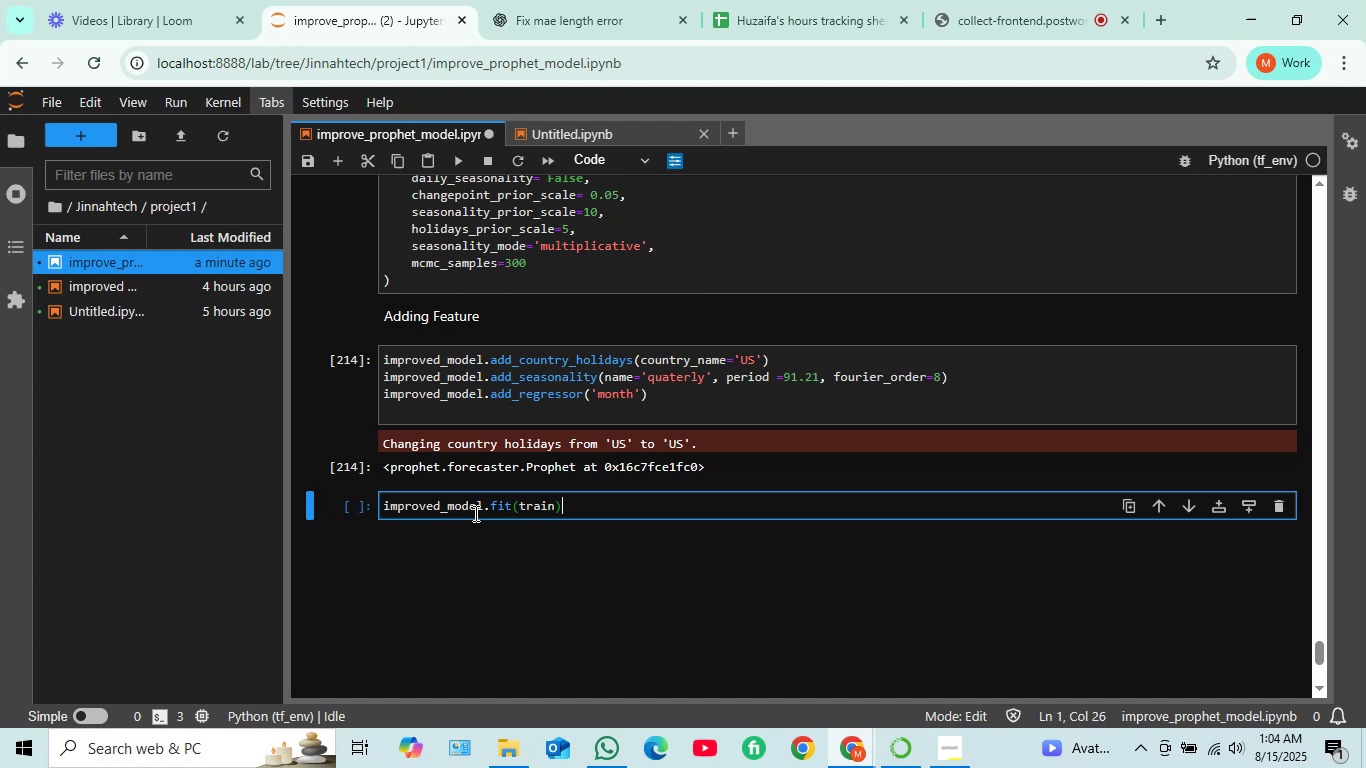 
key(Shift+Enter)
 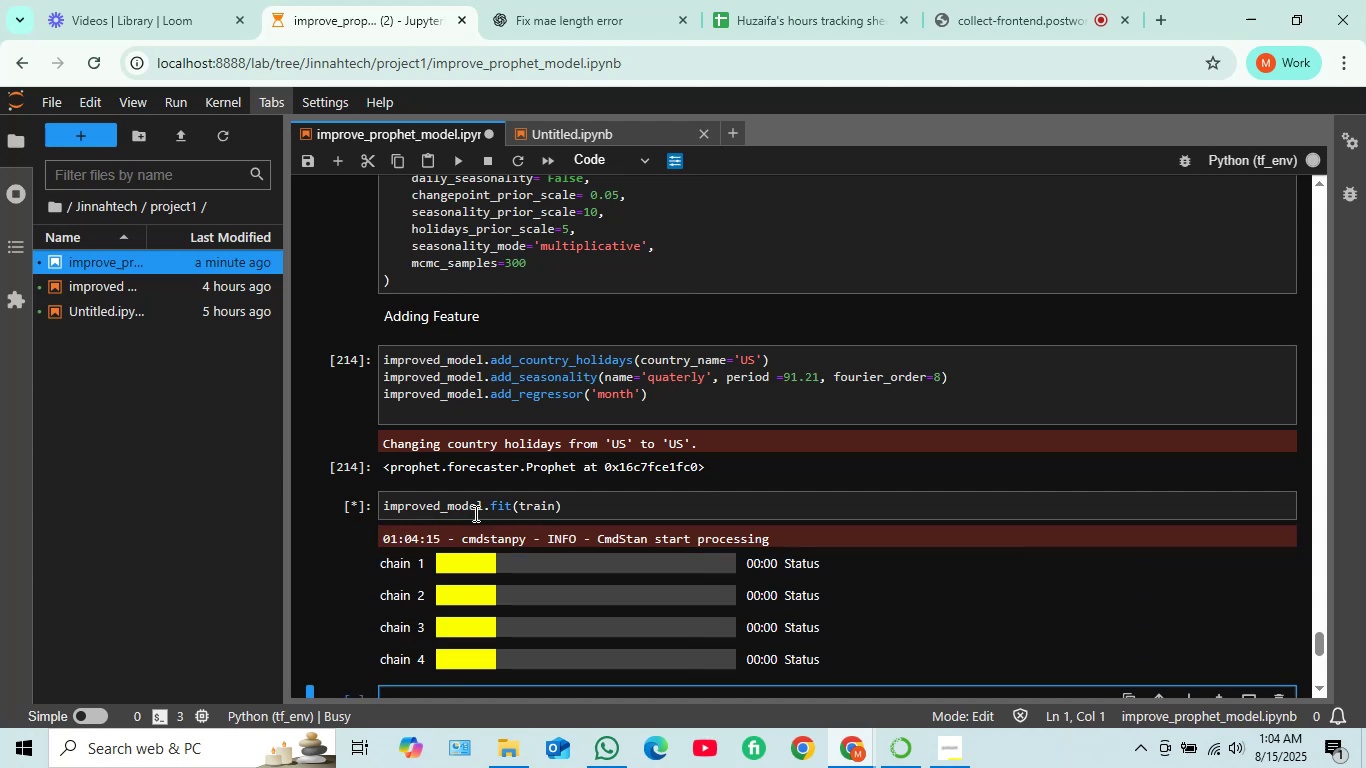 
scroll: coordinate [553, 539], scroll_direction: down, amount: 2.0
 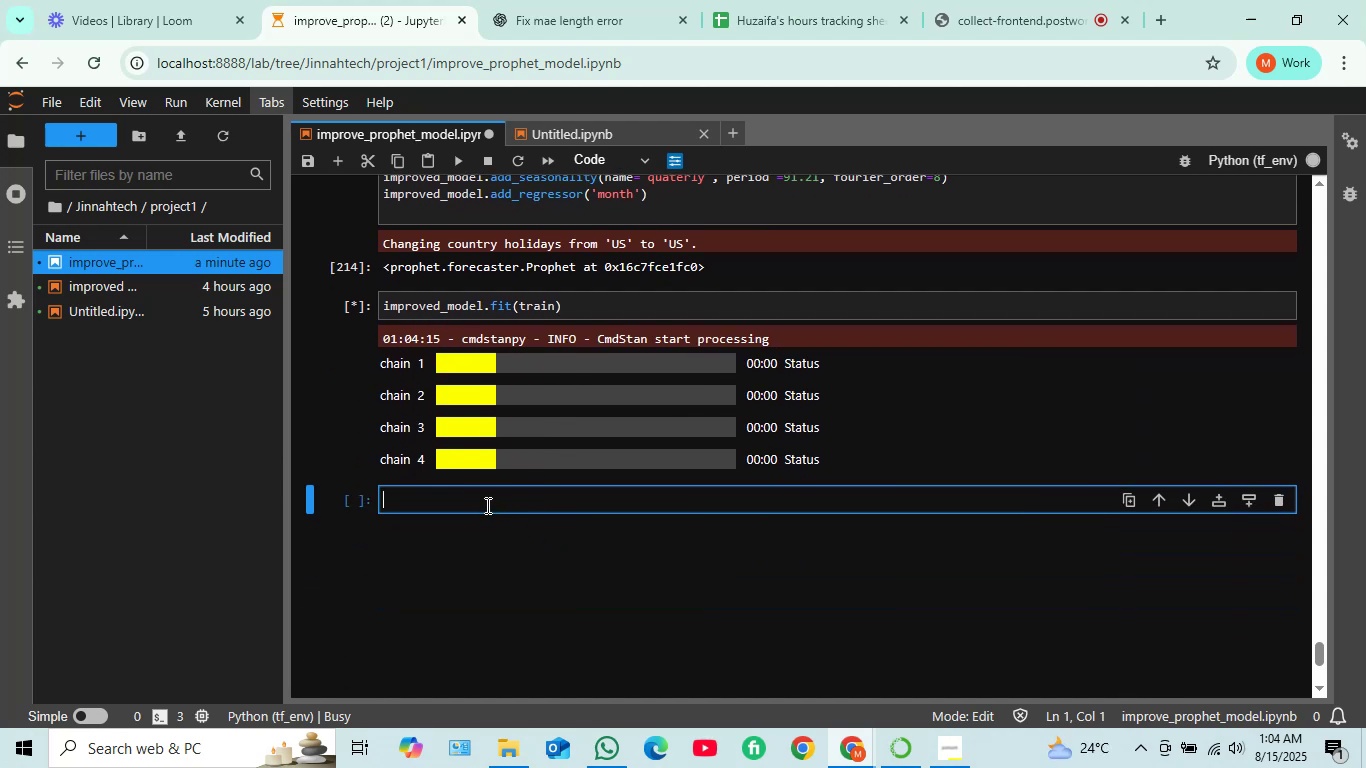 
left_click([486, 505])
 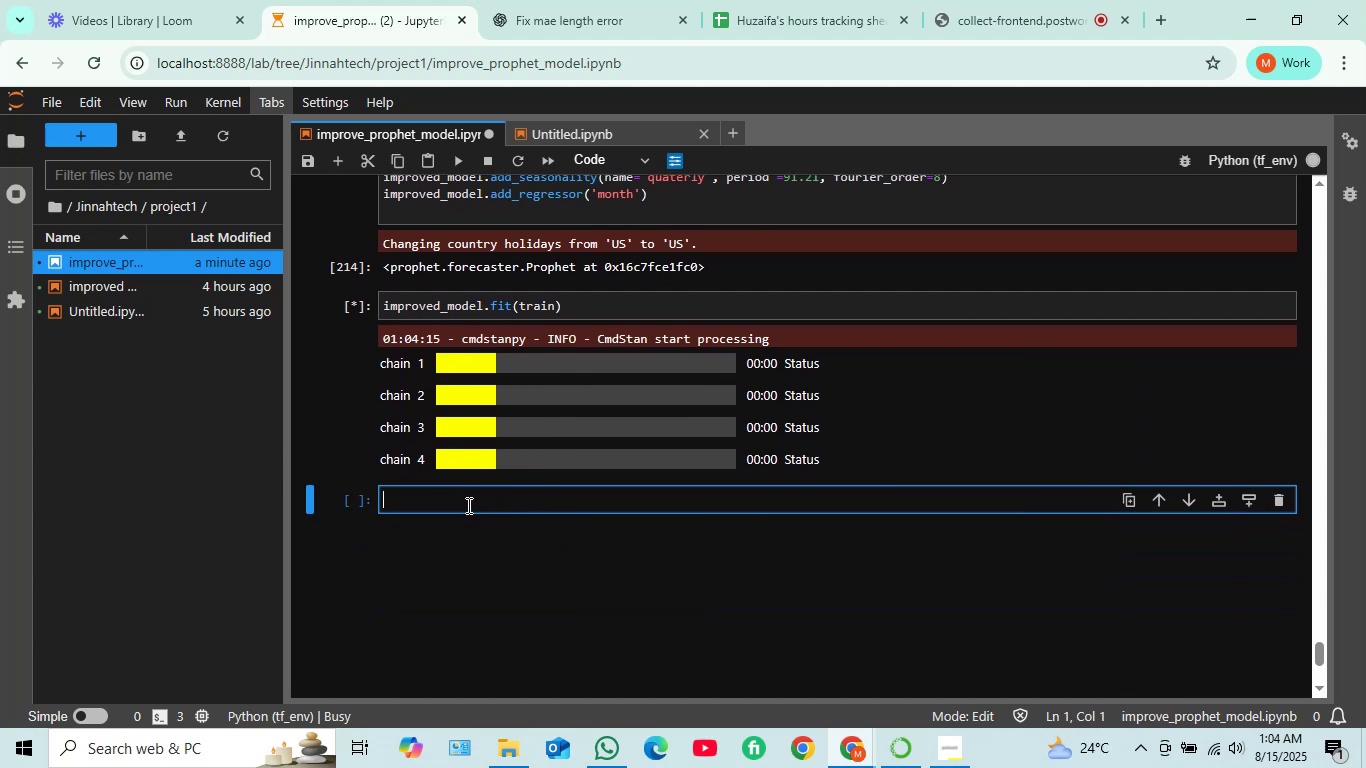 
left_click([467, 505])
 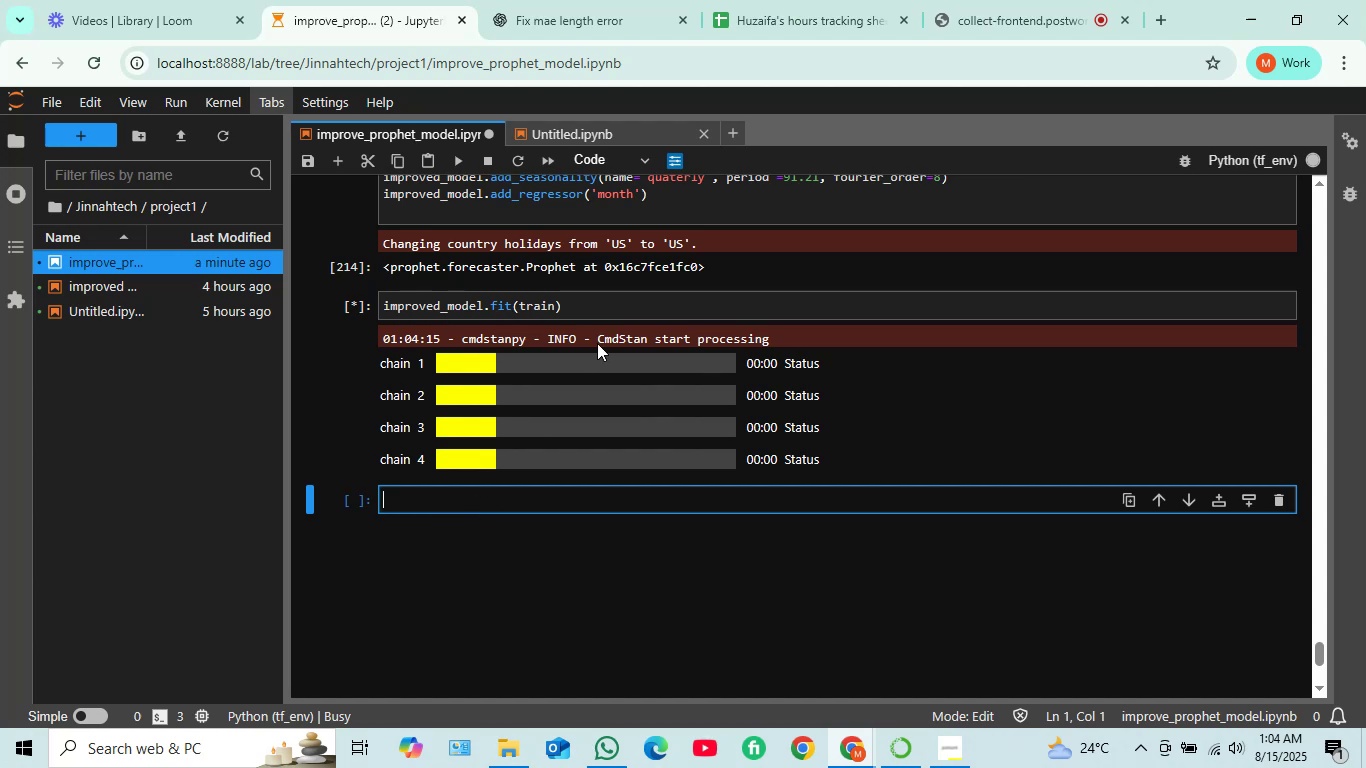 
scroll: coordinate [510, 336], scroll_direction: up, amount: 1.0
 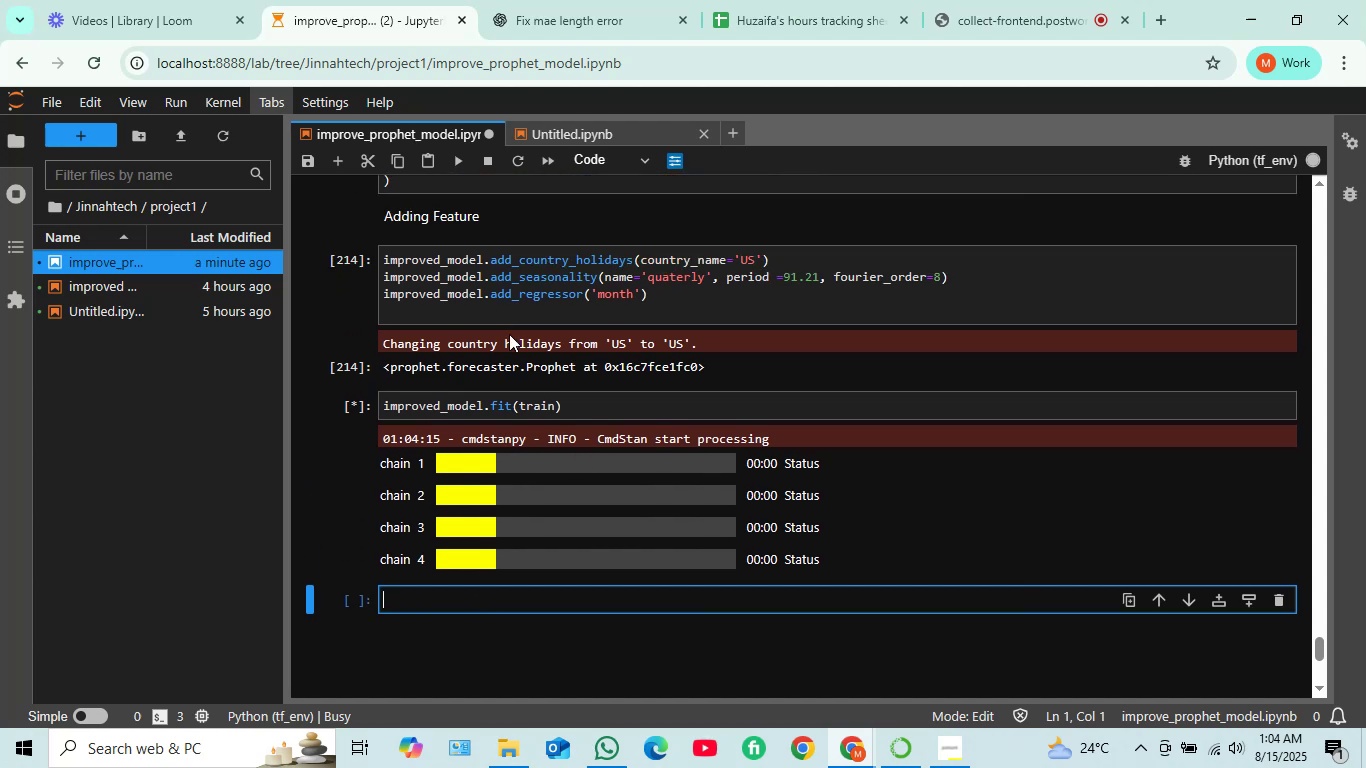 
scroll: coordinate [509, 339], scroll_direction: down, amount: 1.0
 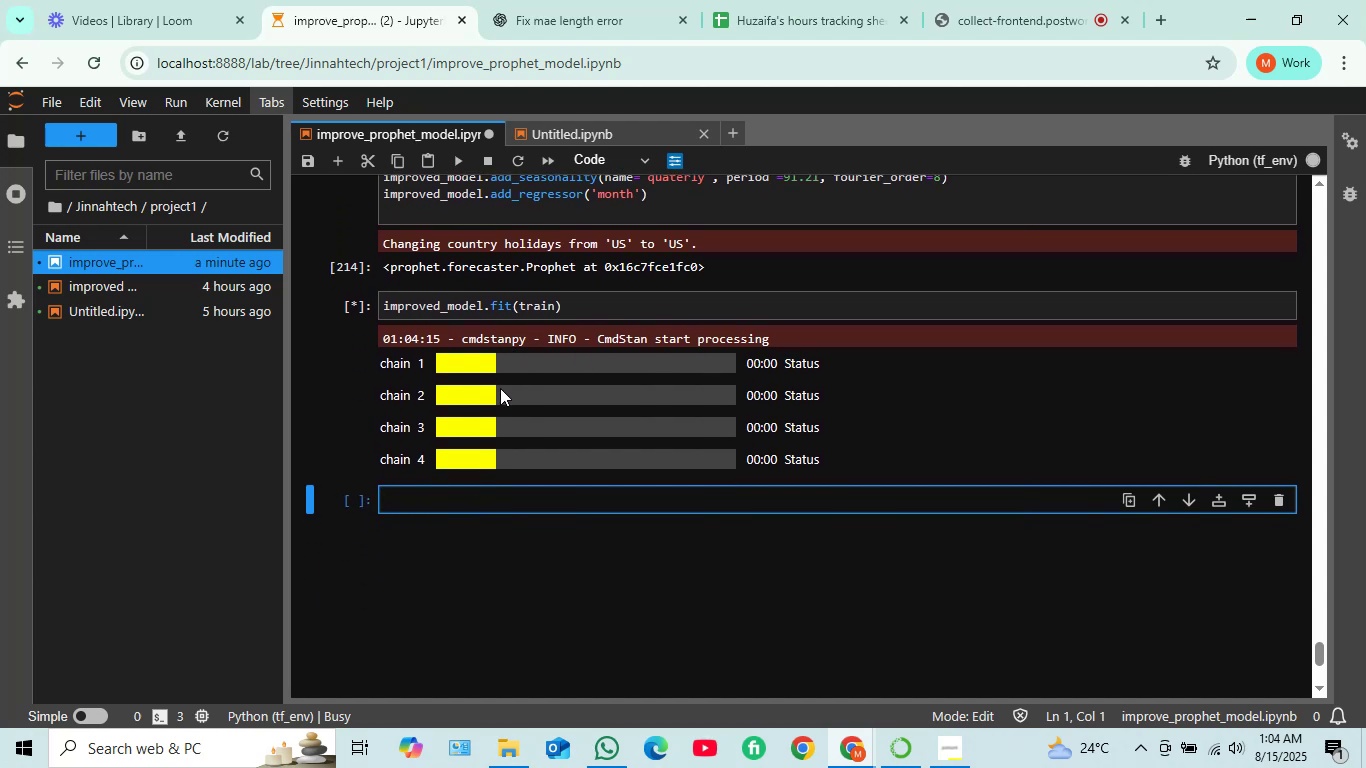 
scroll: coordinate [507, 380], scroll_direction: up, amount: 22.0
 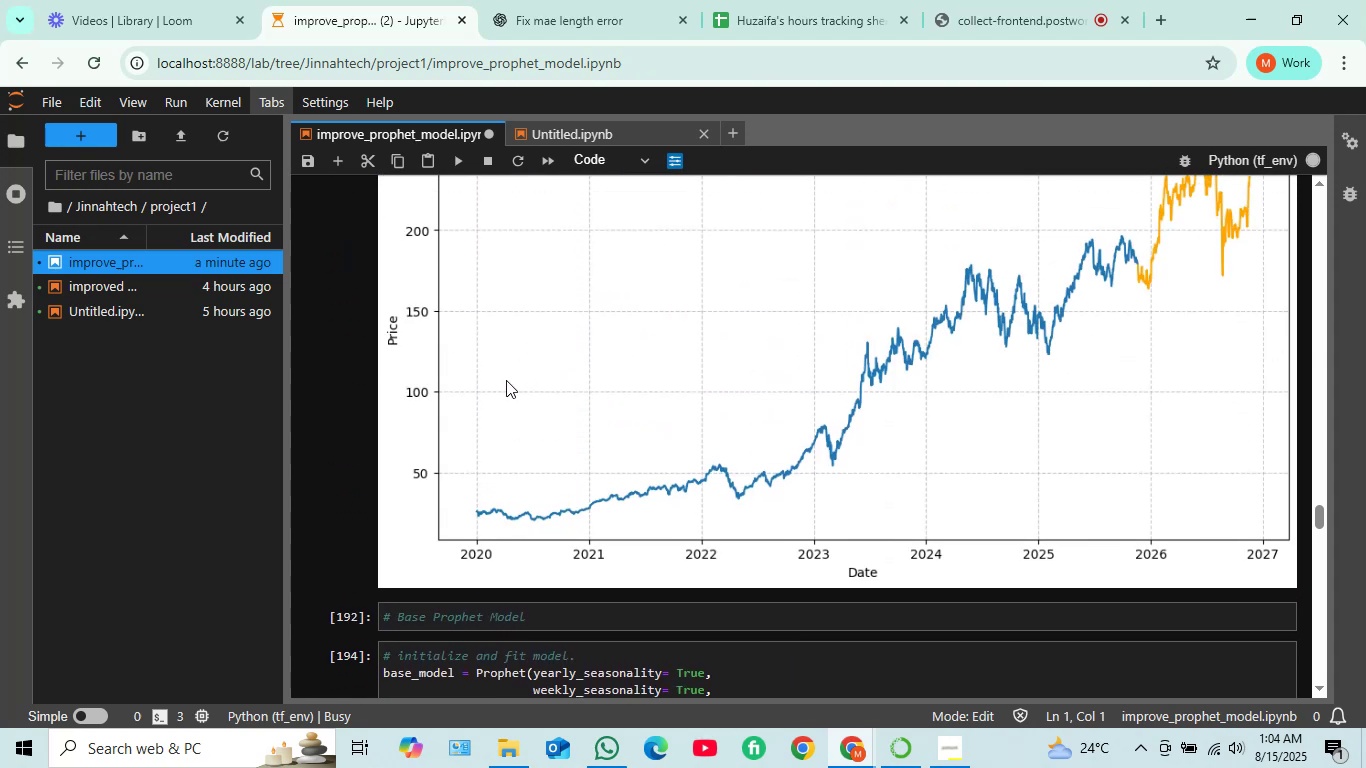 
scroll: coordinate [498, 381], scroll_direction: up, amount: 14.0
 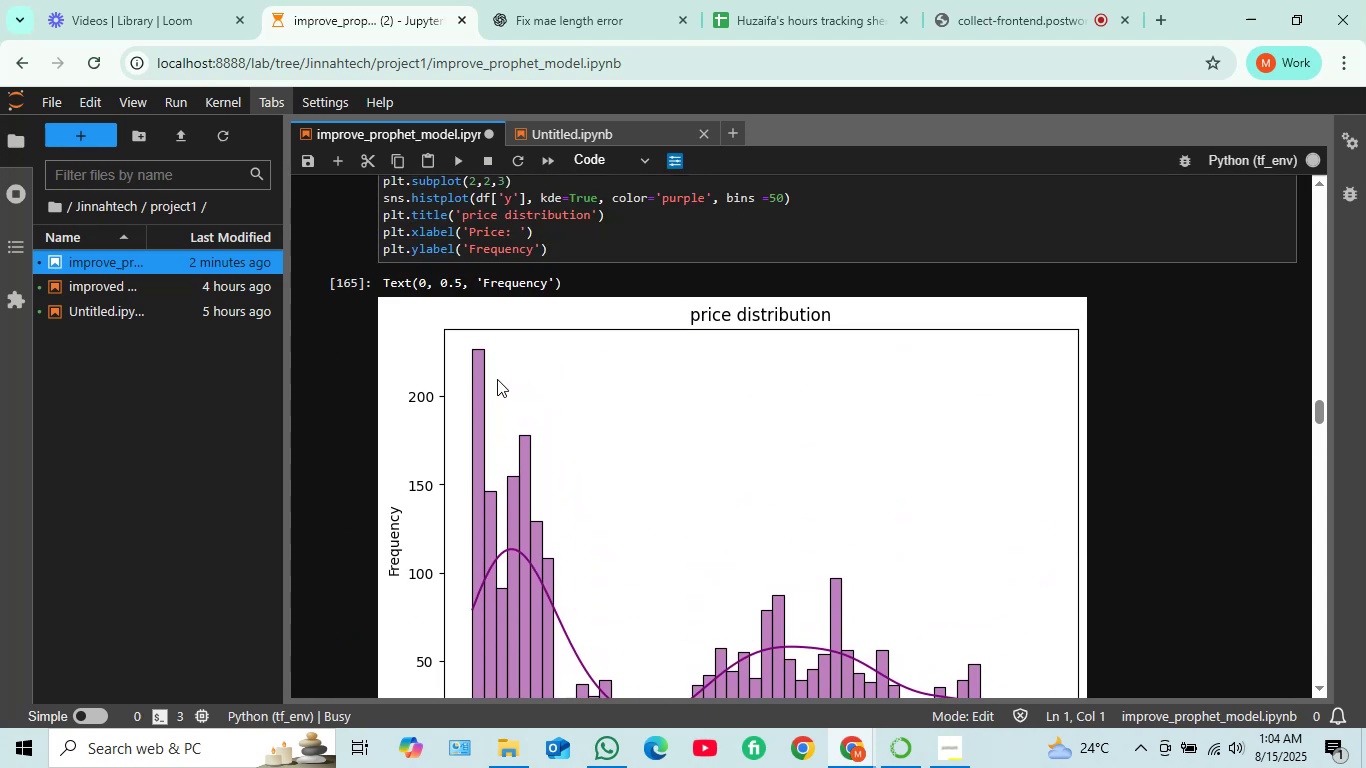 
scroll: coordinate [494, 379], scroll_direction: up, amount: 7.0
 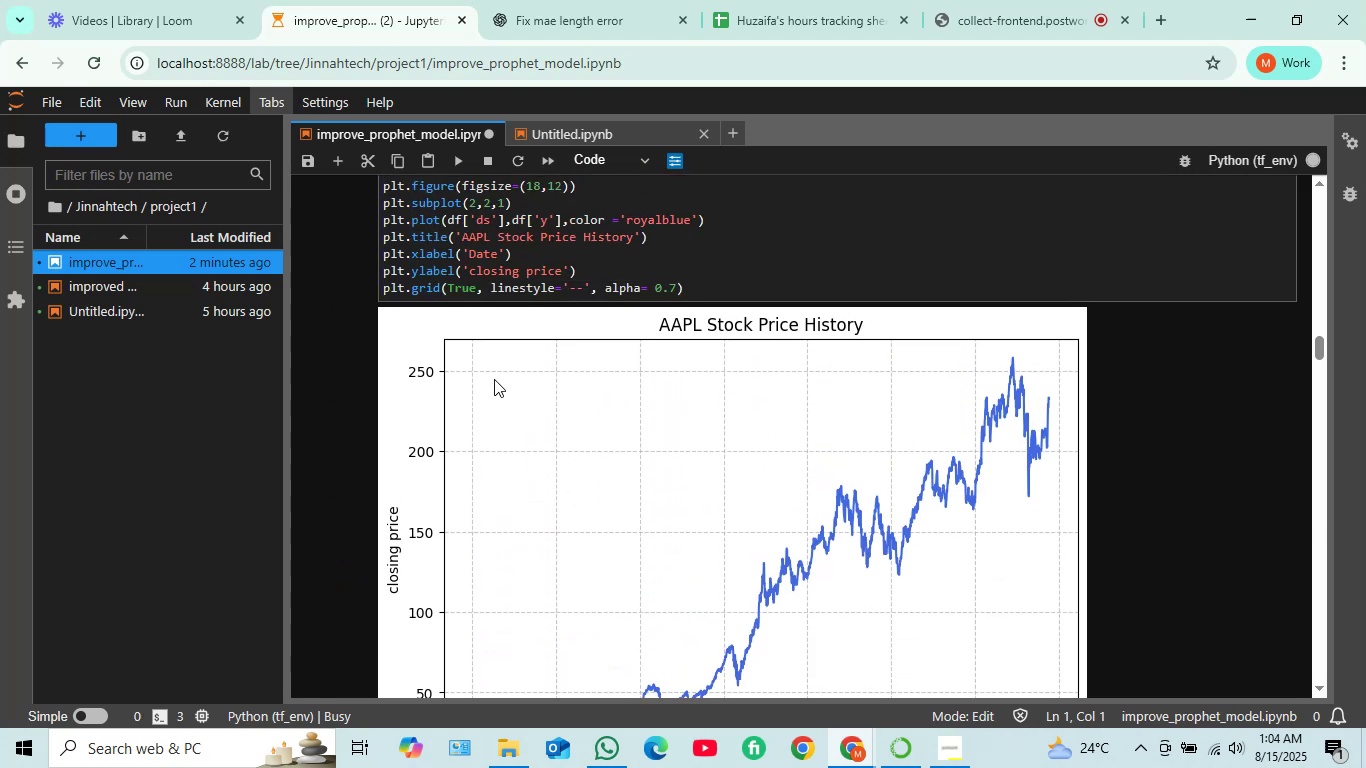 
scroll: coordinate [495, 380], scroll_direction: down, amount: 45.0
 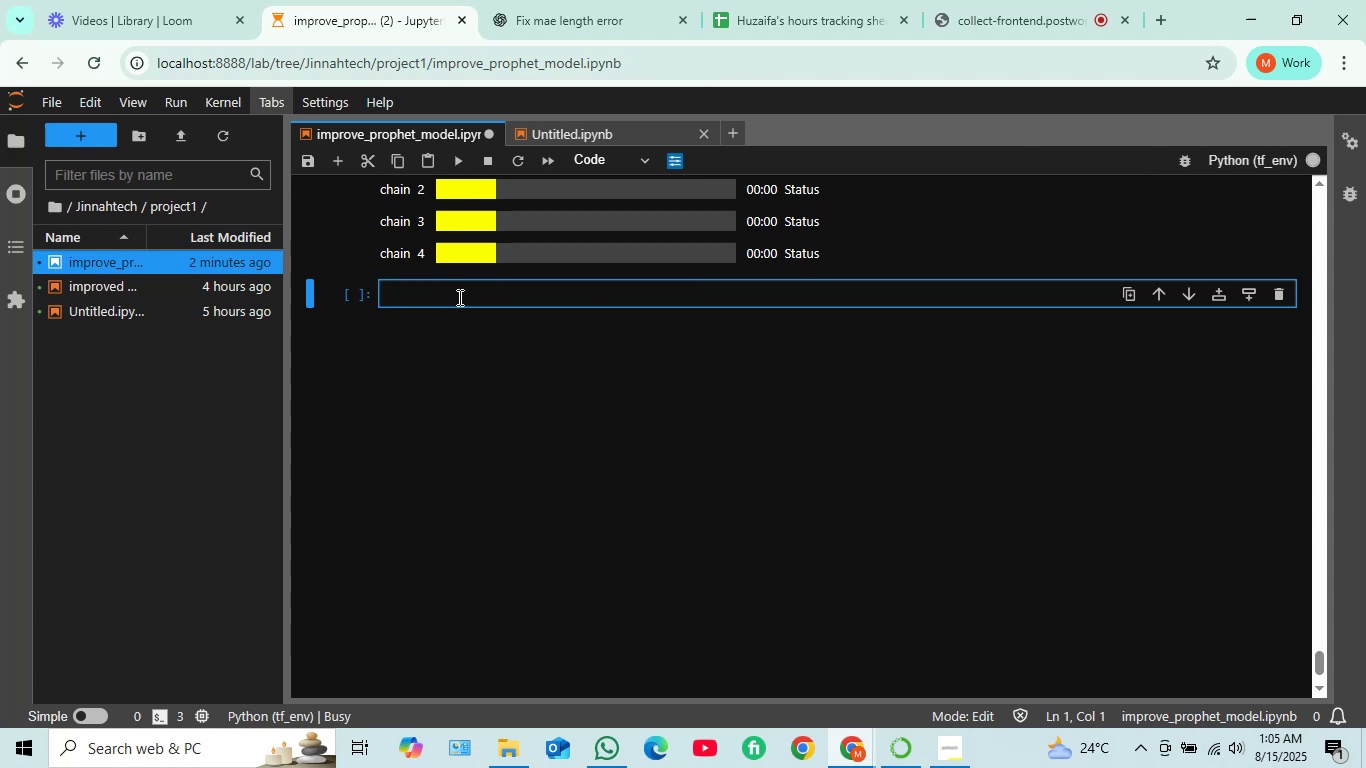 
wait(5.65)
 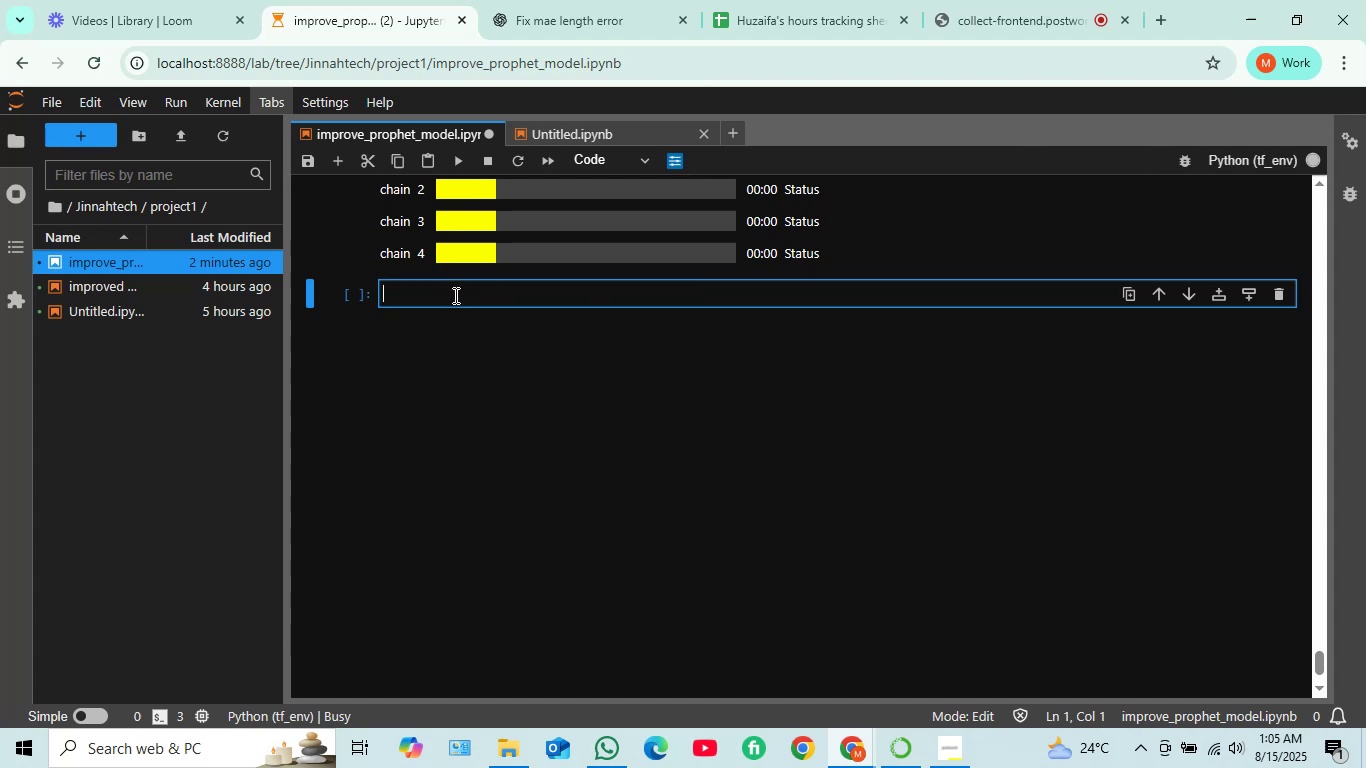 
type(improved_forecast)
 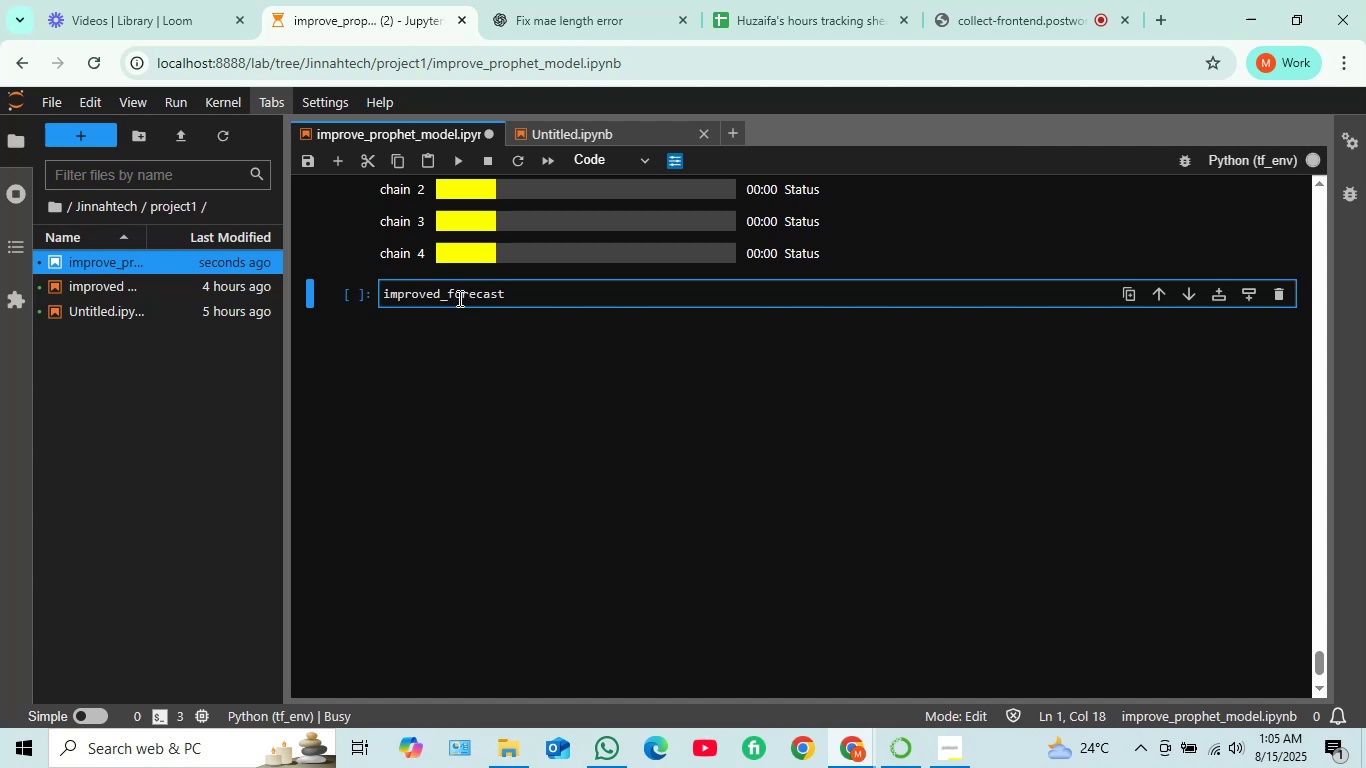 
type( = impr)
 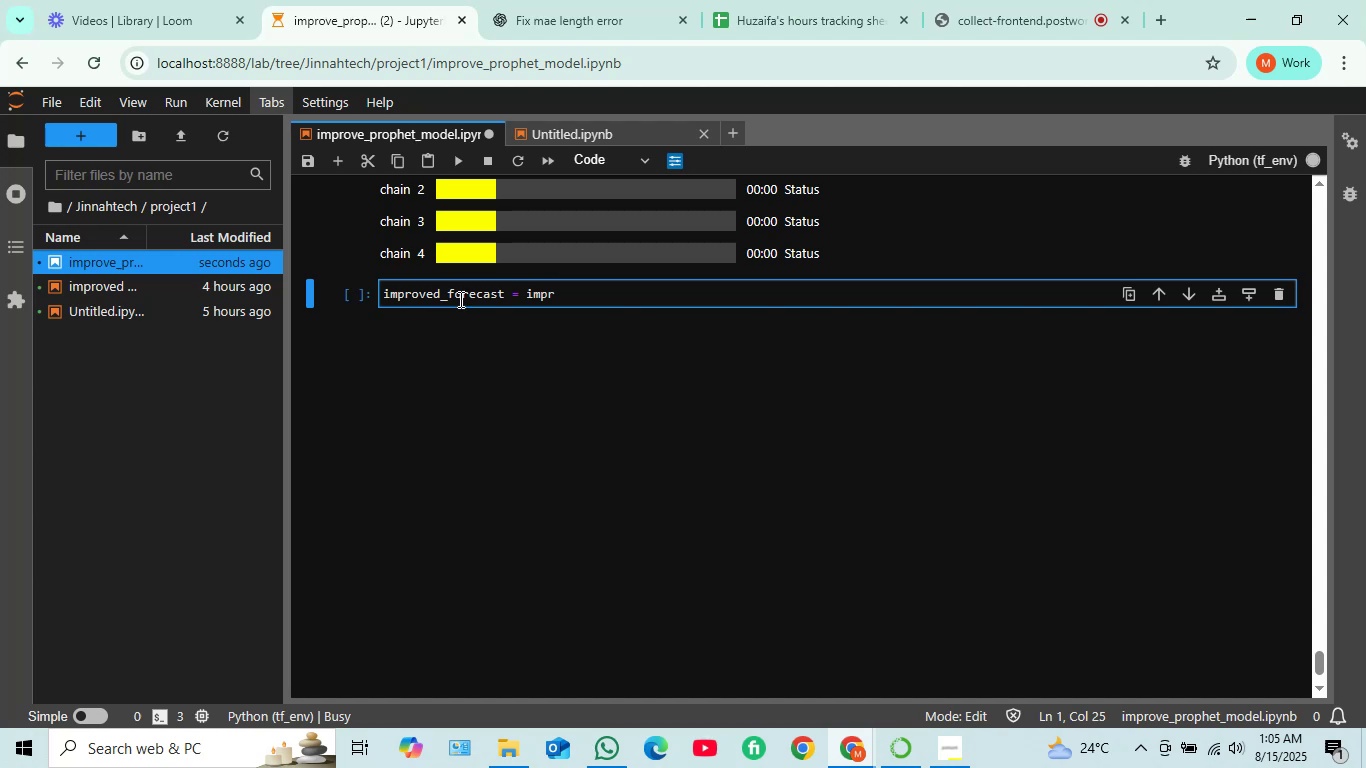 
type(oved_model)
 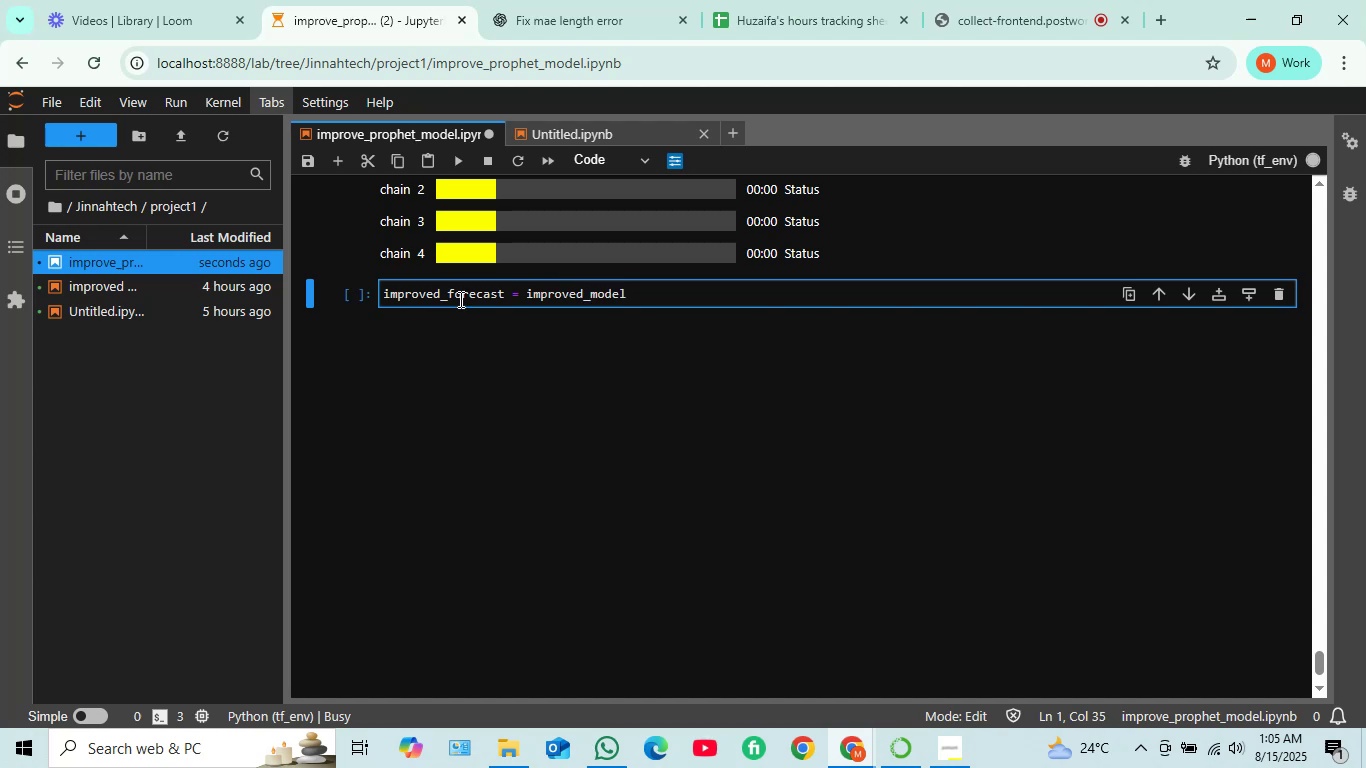 
type(.predict)
 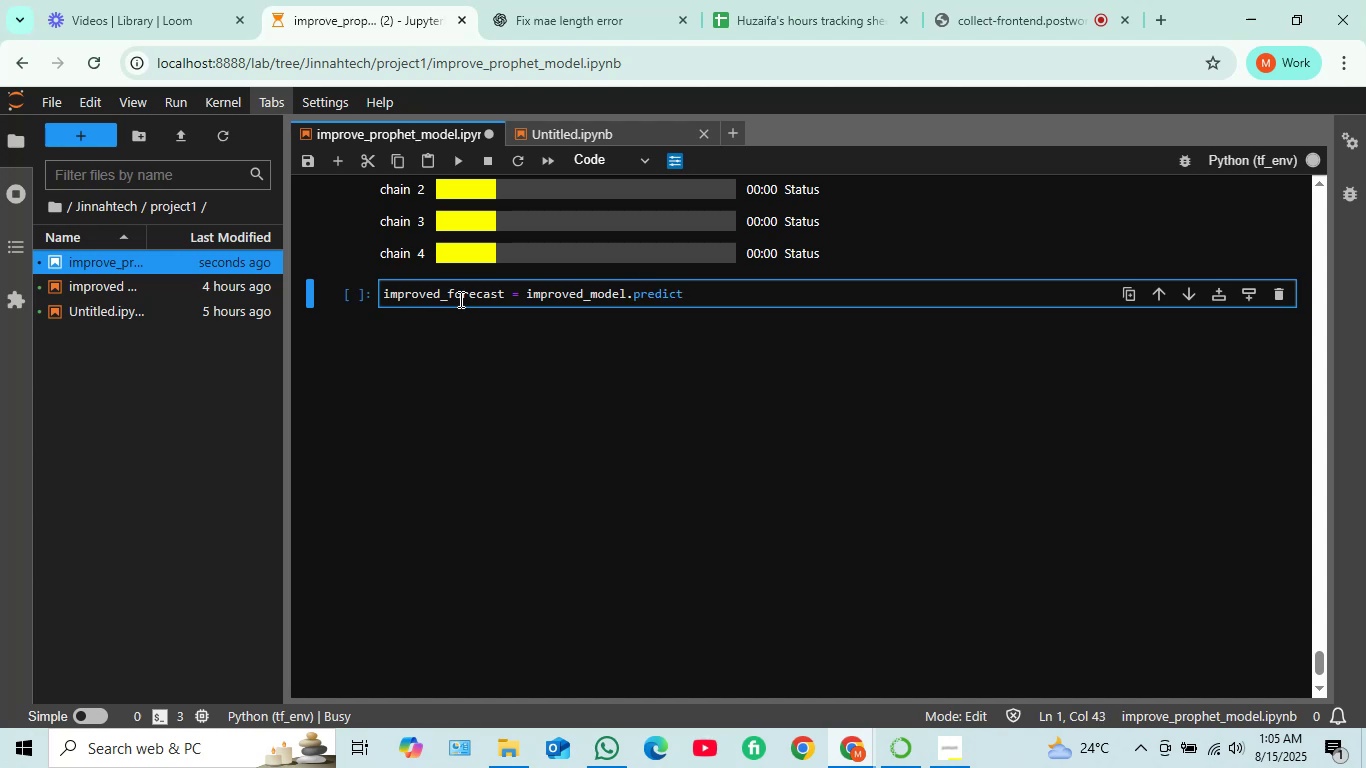 
type((future))
 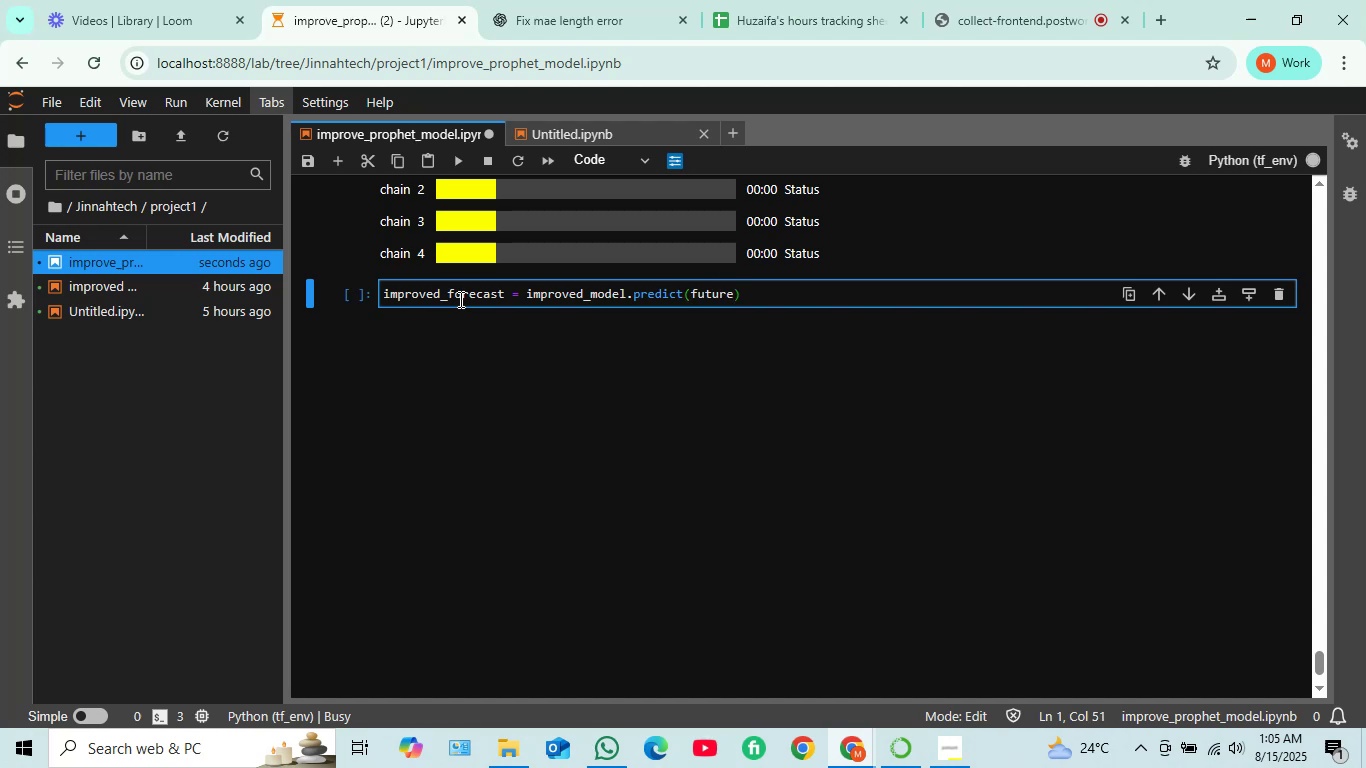 
scroll: coordinate [543, 296], scroll_direction: none, amount: 0.0
 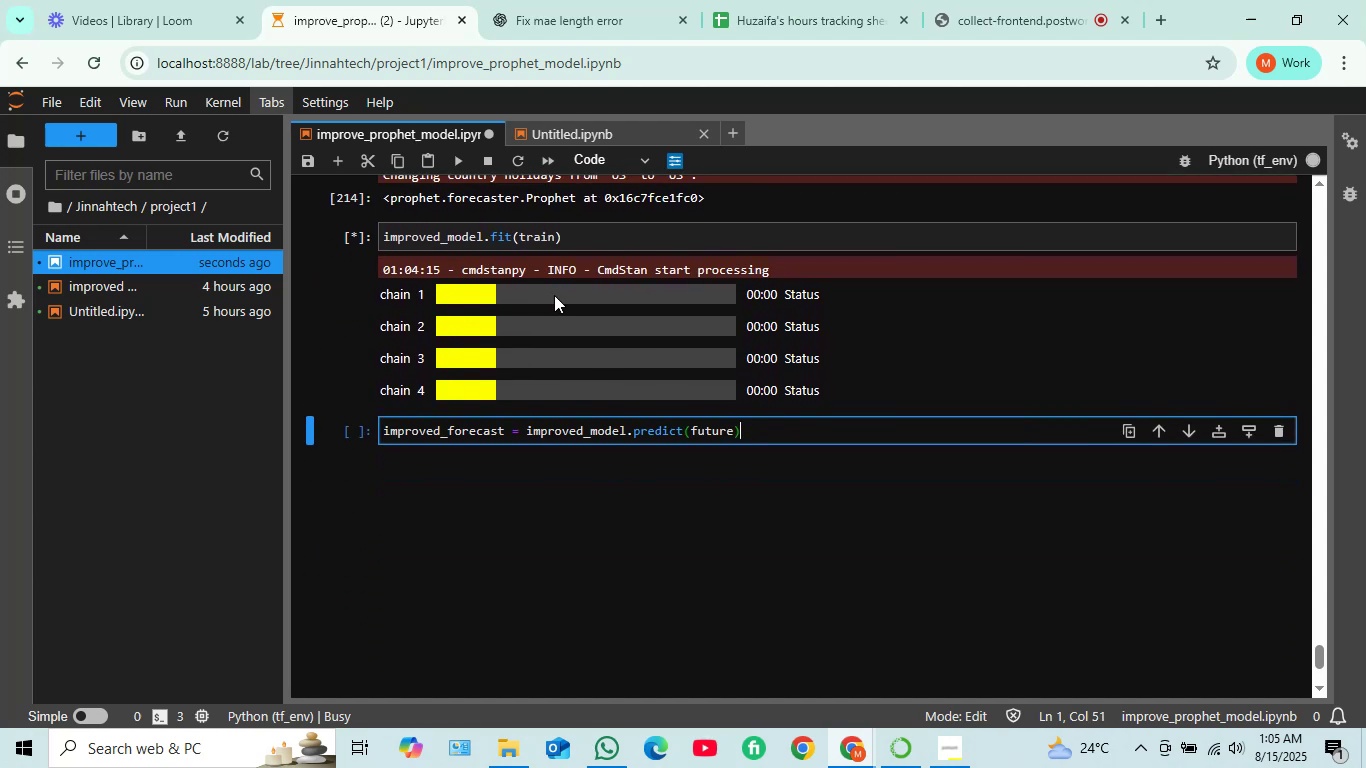 
scroll: coordinate [586, 289], scroll_direction: down, amount: 3.0
 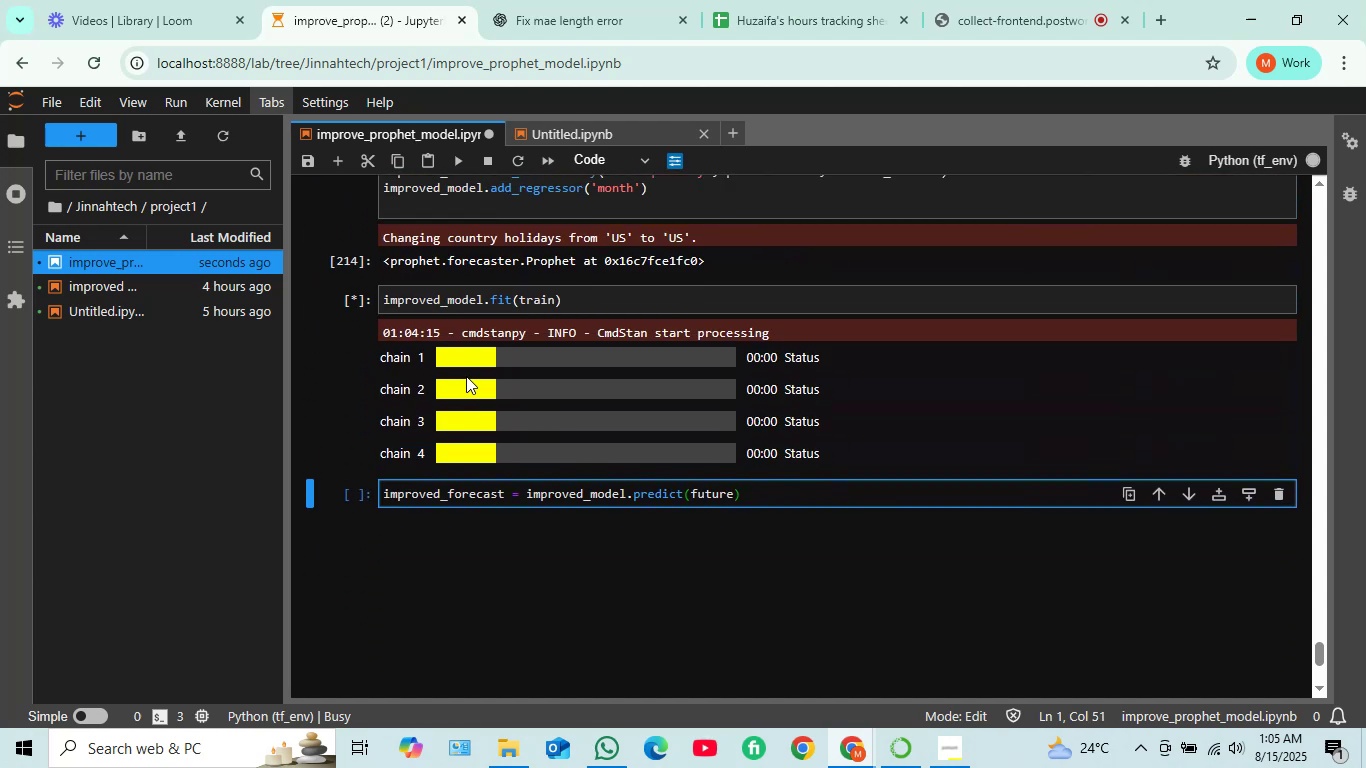 
scroll: coordinate [466, 375], scroll_direction: none, amount: 0.0
 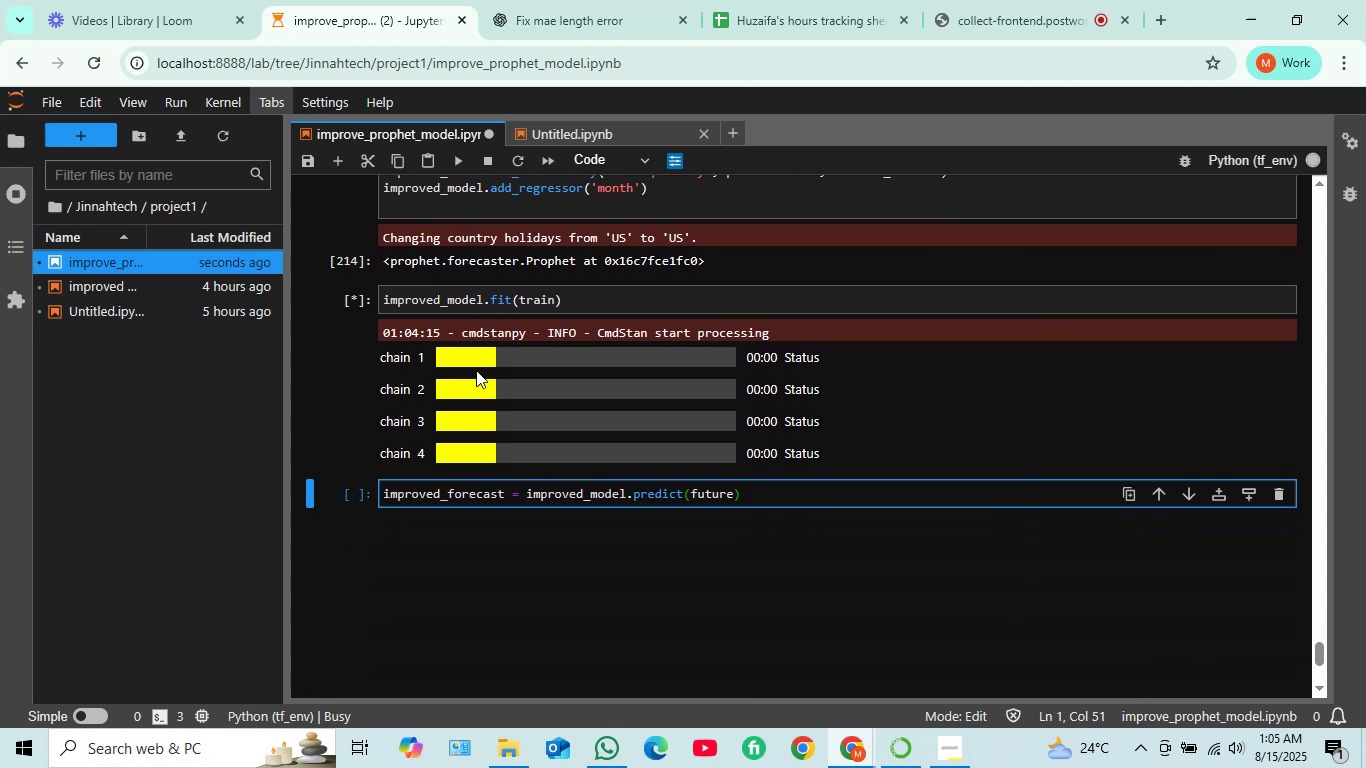 
wait(9.42)
 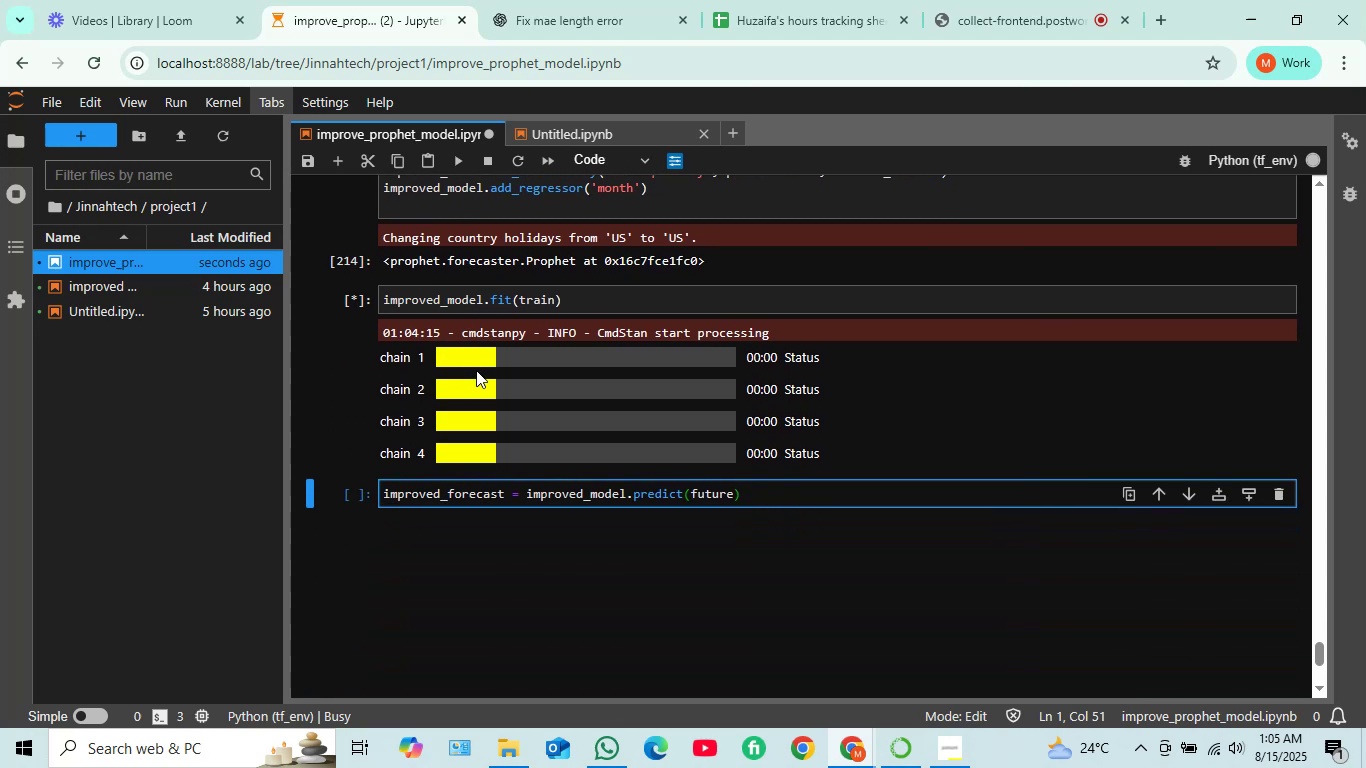 
left_click([758, 484])
 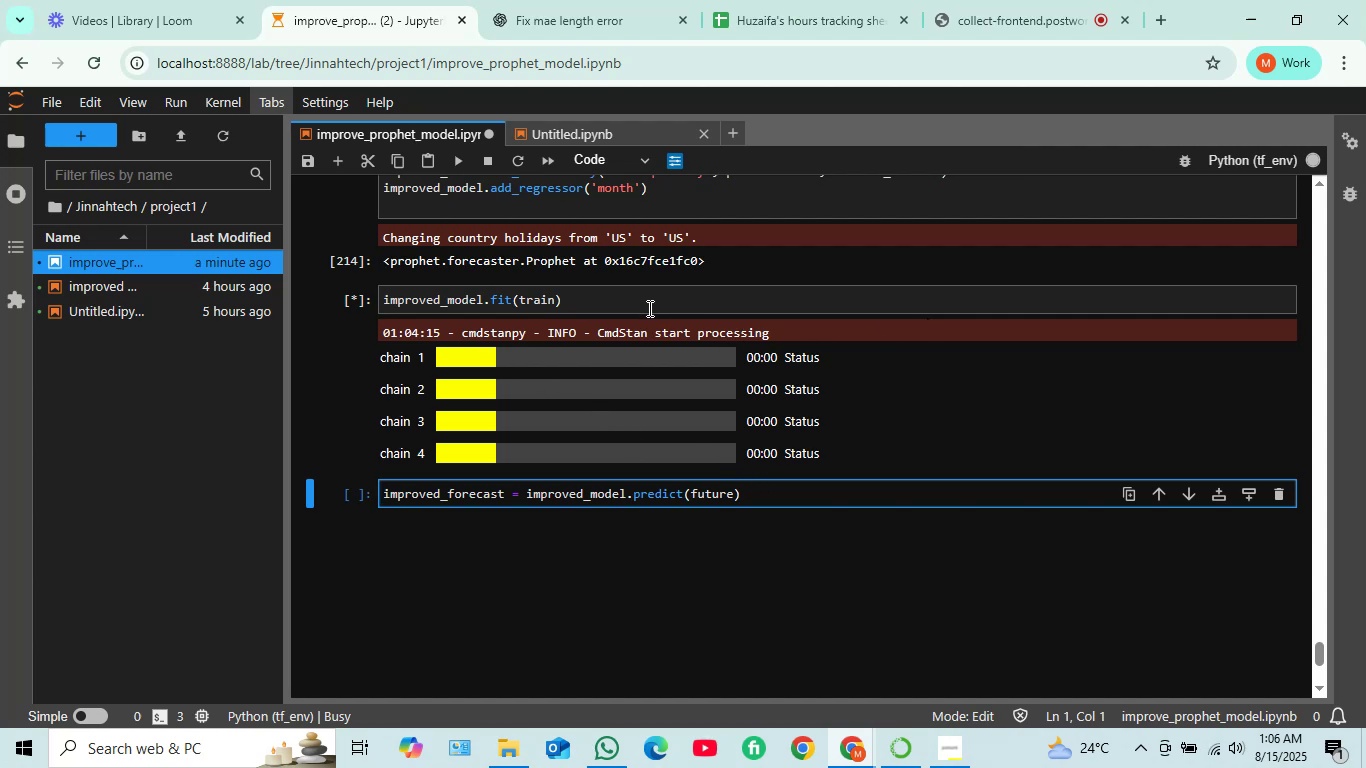 
wait(11.93)
 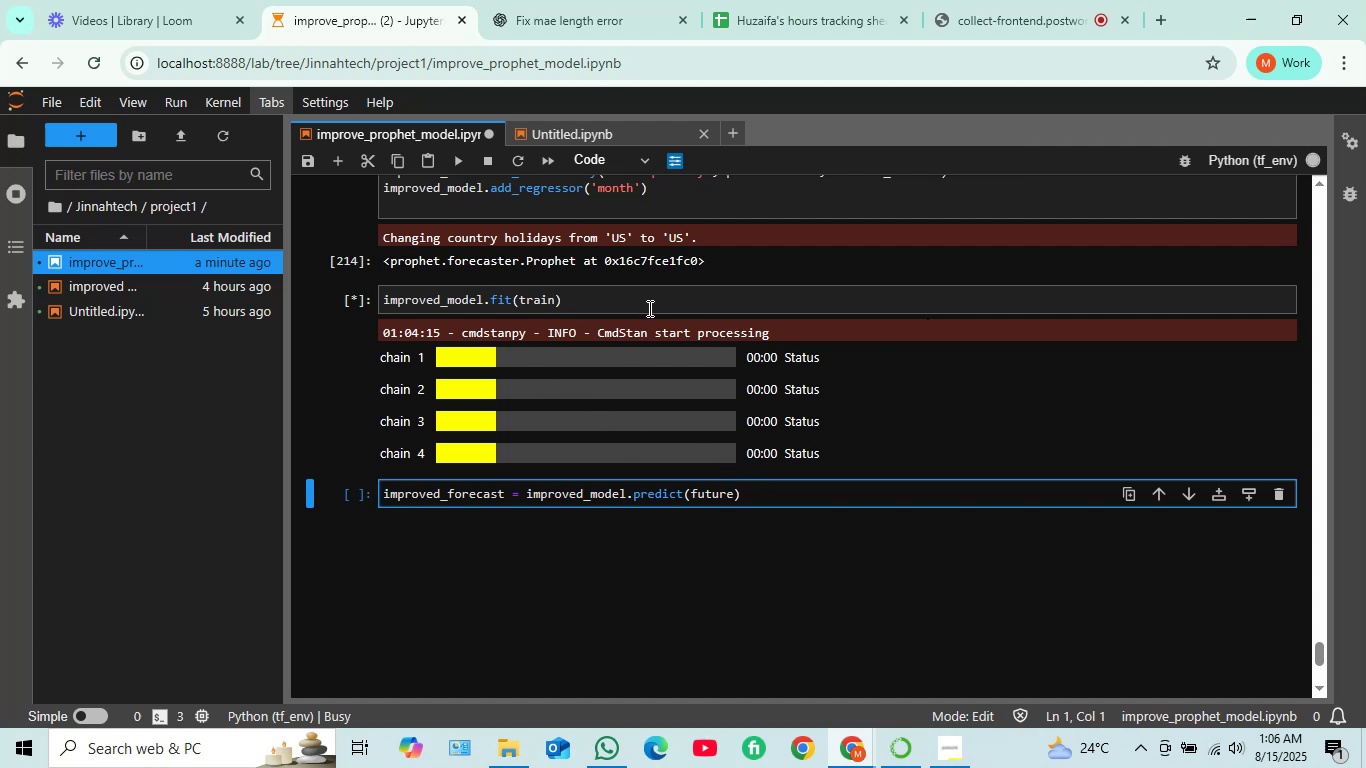 
scroll: coordinate [622, 381], scroll_direction: down, amount: 2.0
 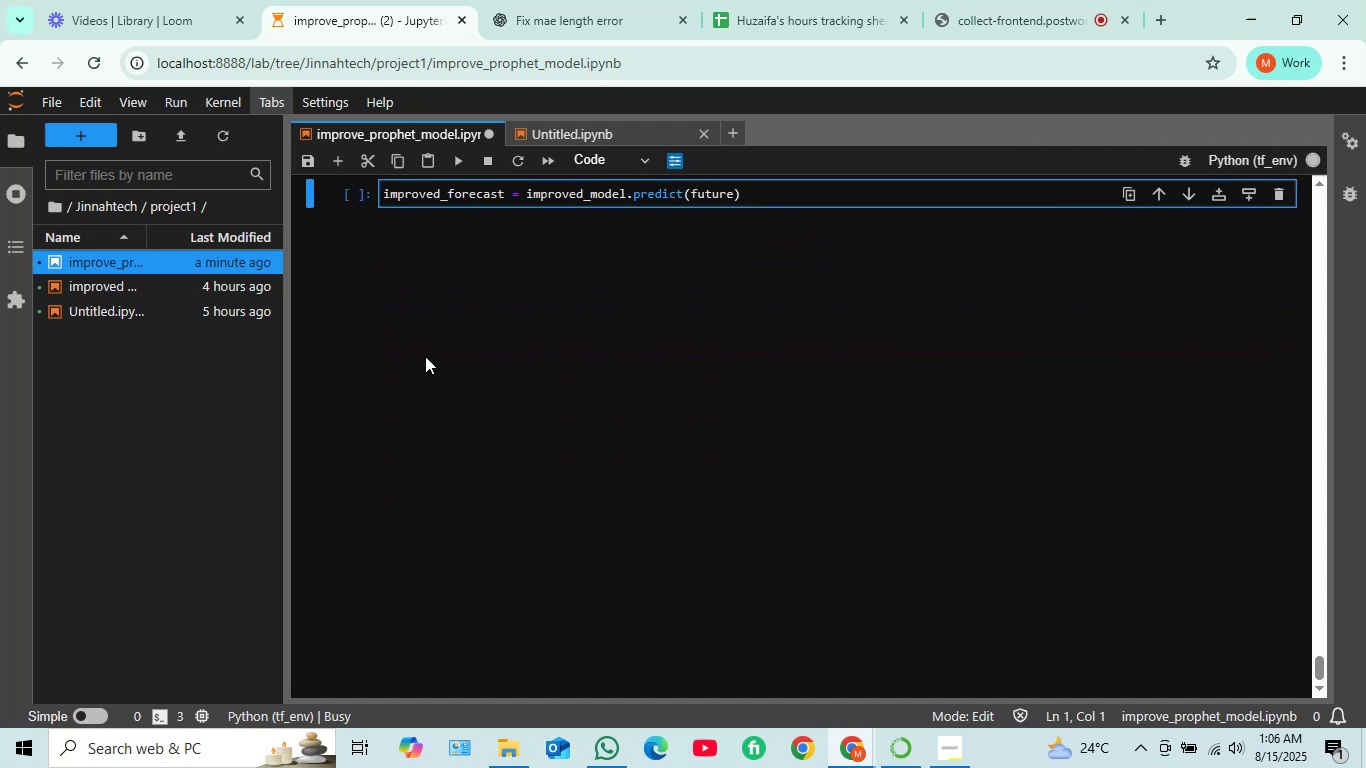 
scroll: coordinate [421, 358], scroll_direction: up, amount: 2.0
 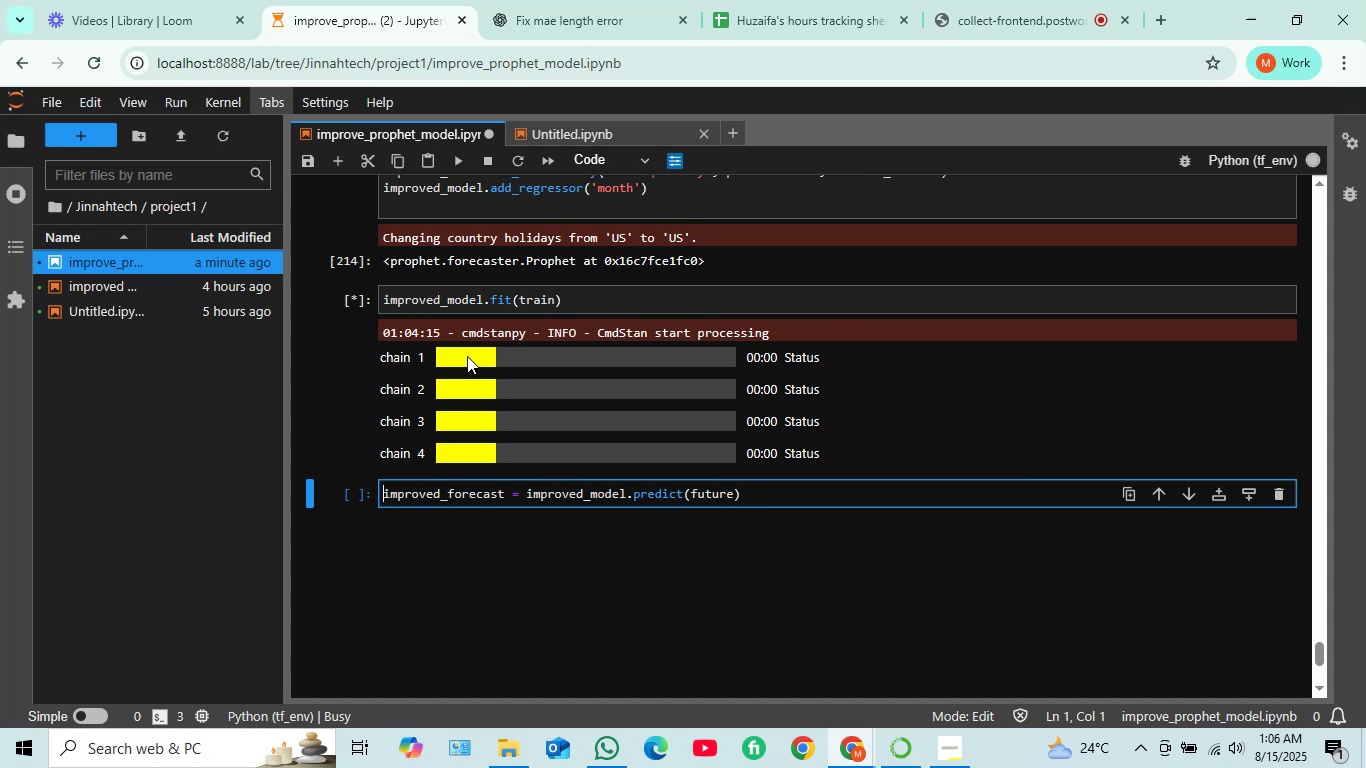 
wait(8.92)
 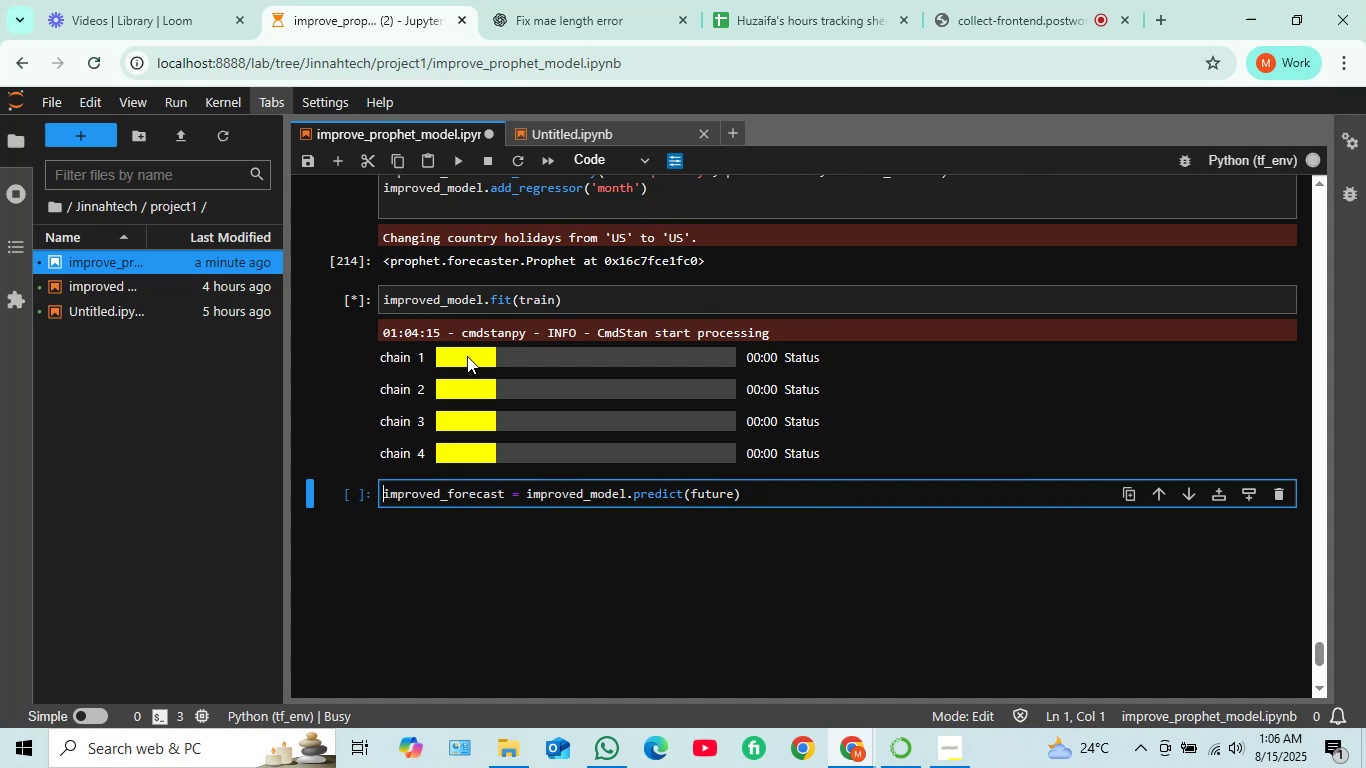 
scroll: coordinate [467, 356], scroll_direction: down, amount: 1.0
 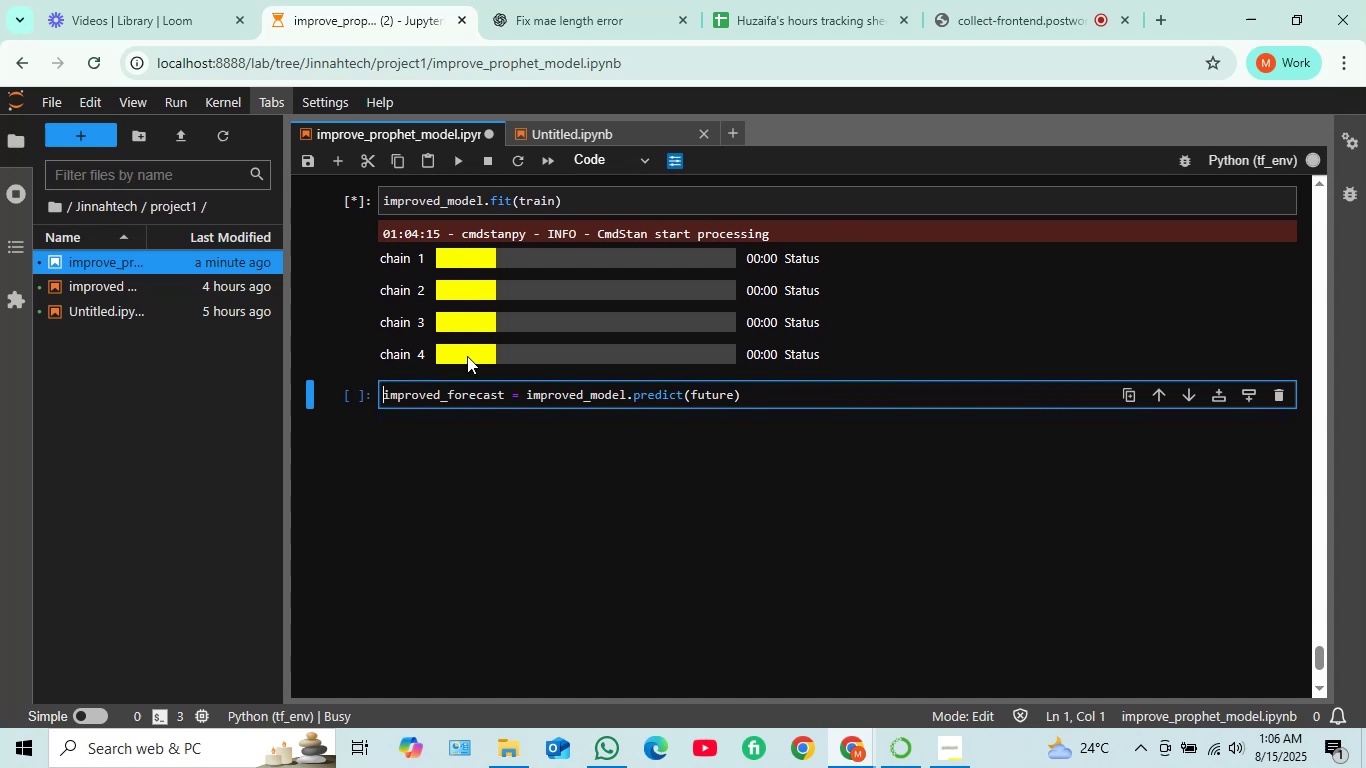 
scroll: coordinate [467, 356], scroll_direction: up, amount: 1.0
 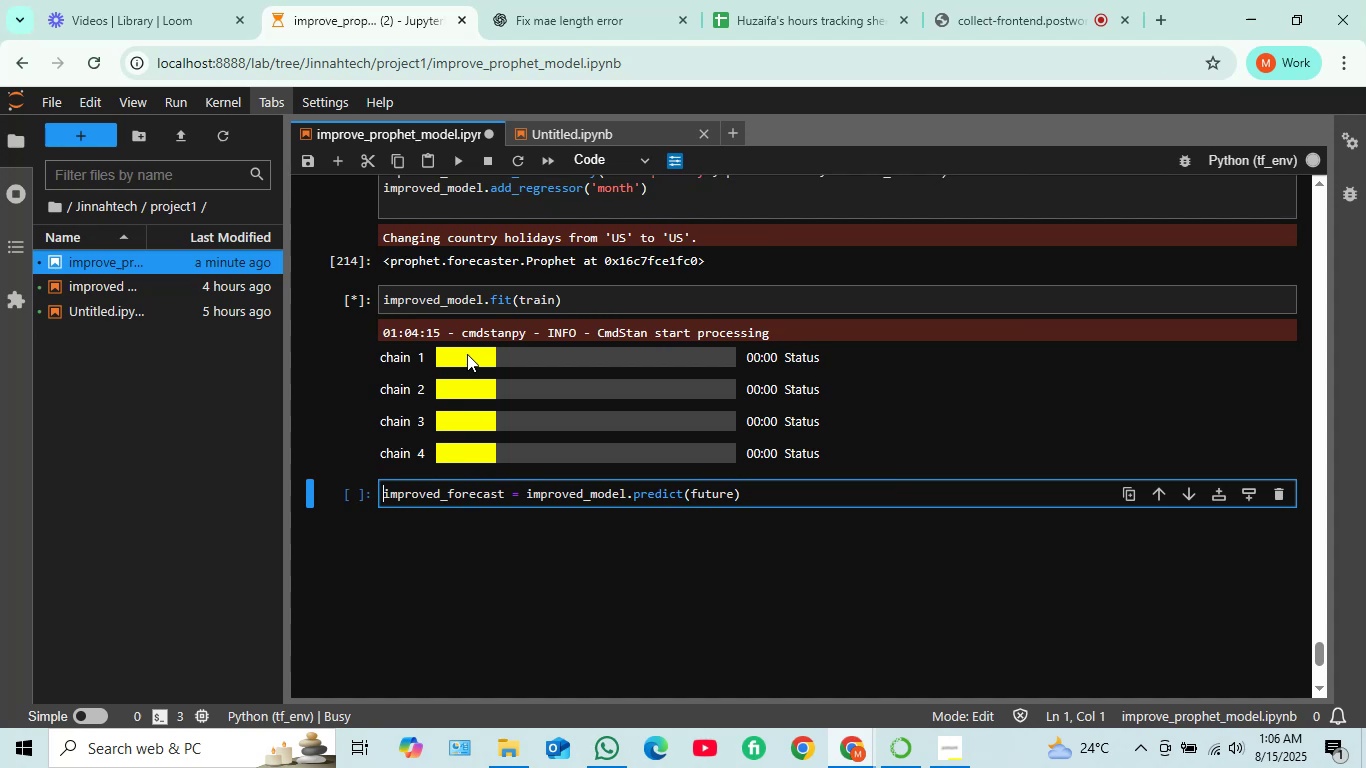 
wait(9.66)
 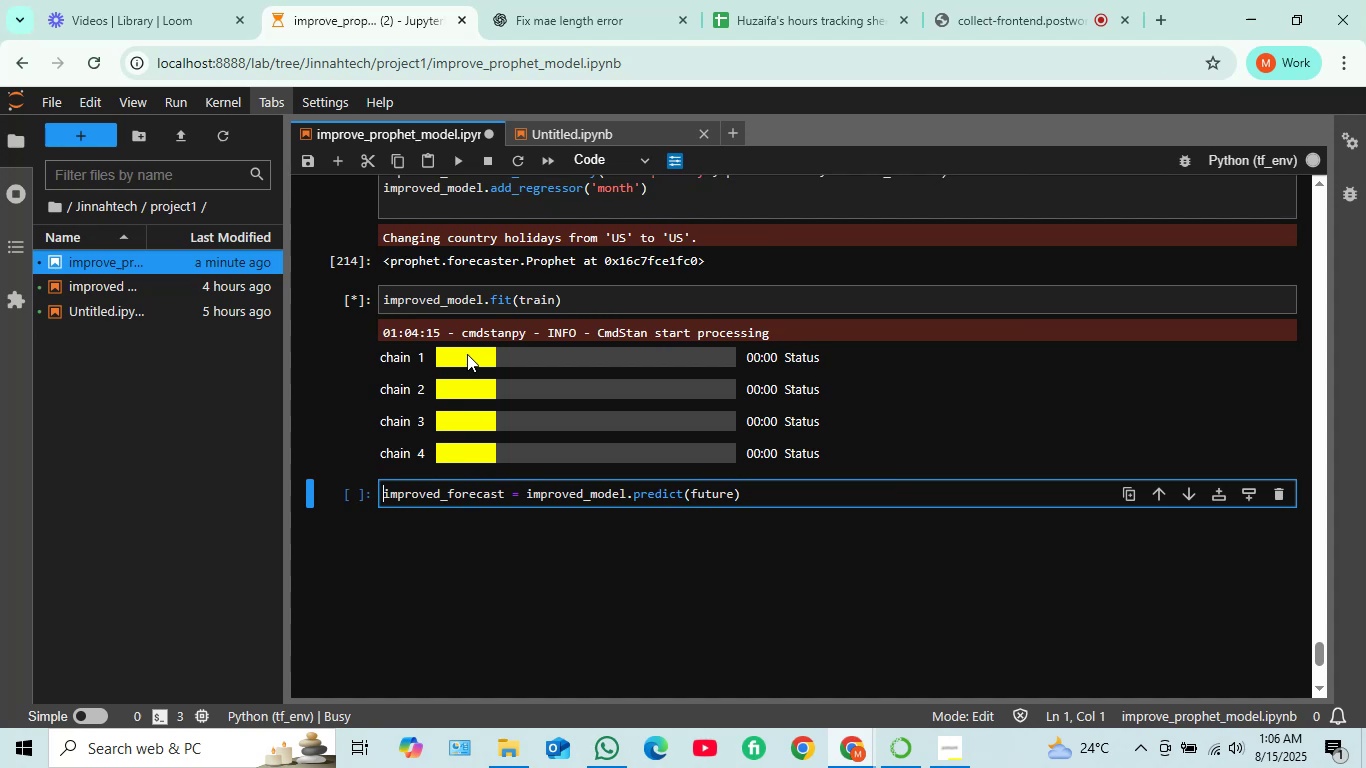 
scroll: coordinate [736, 388], scroll_direction: down, amount: 2.0
 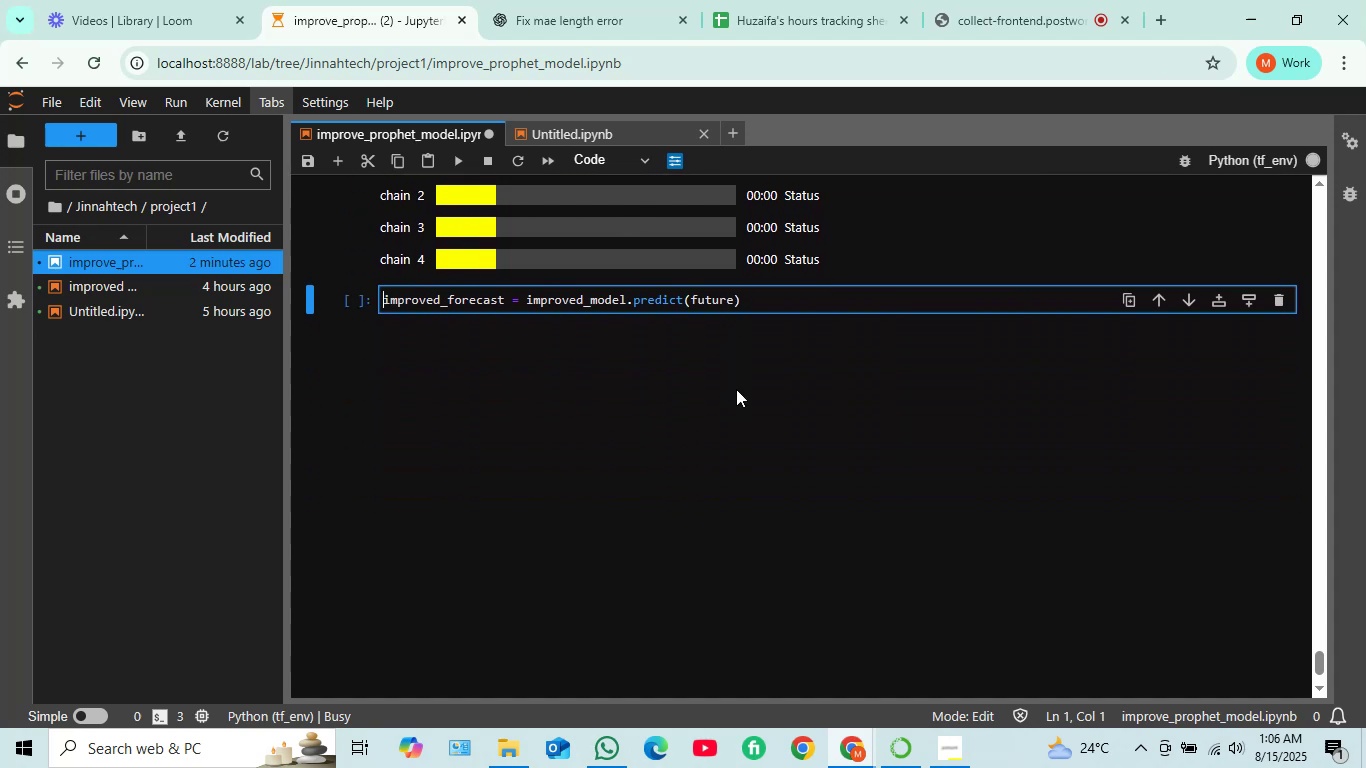 
scroll: coordinate [736, 389], scroll_direction: up, amount: 2.0
 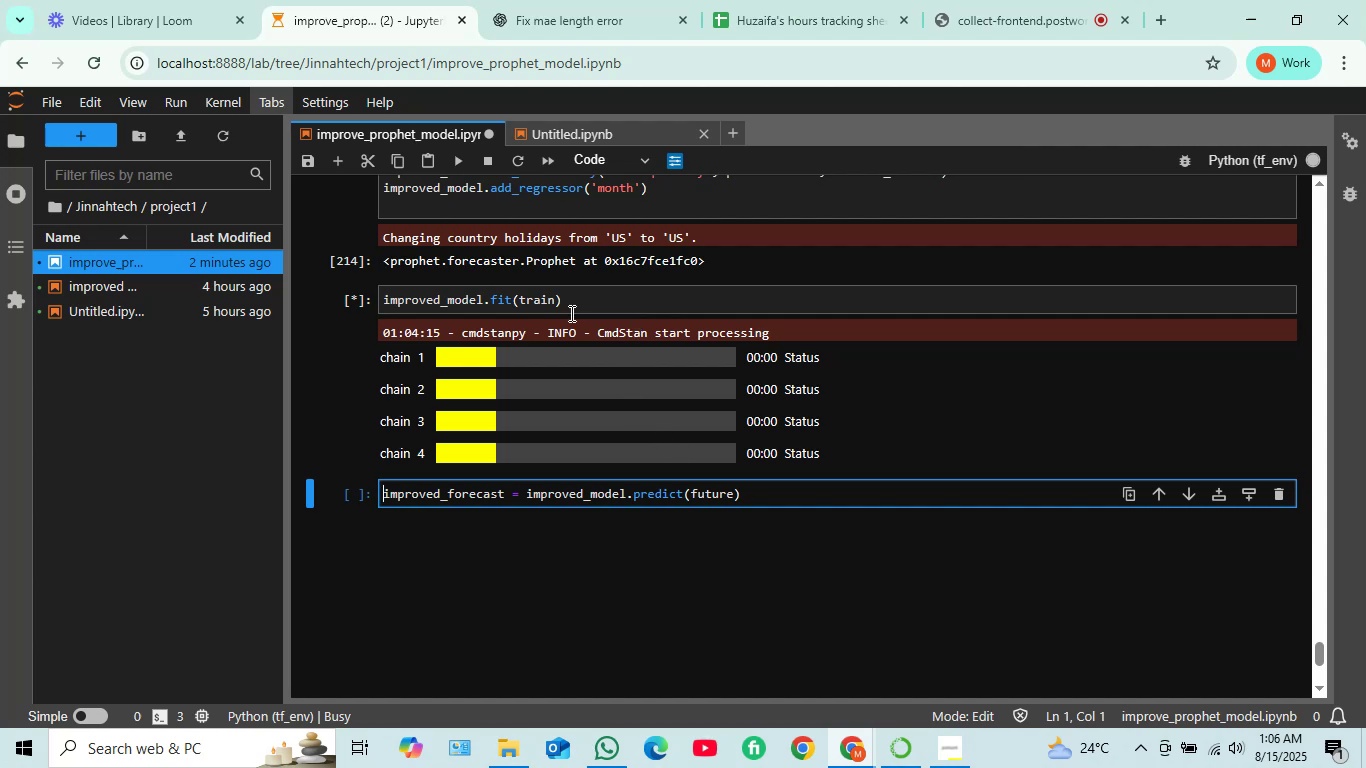 
wait(19.53)
 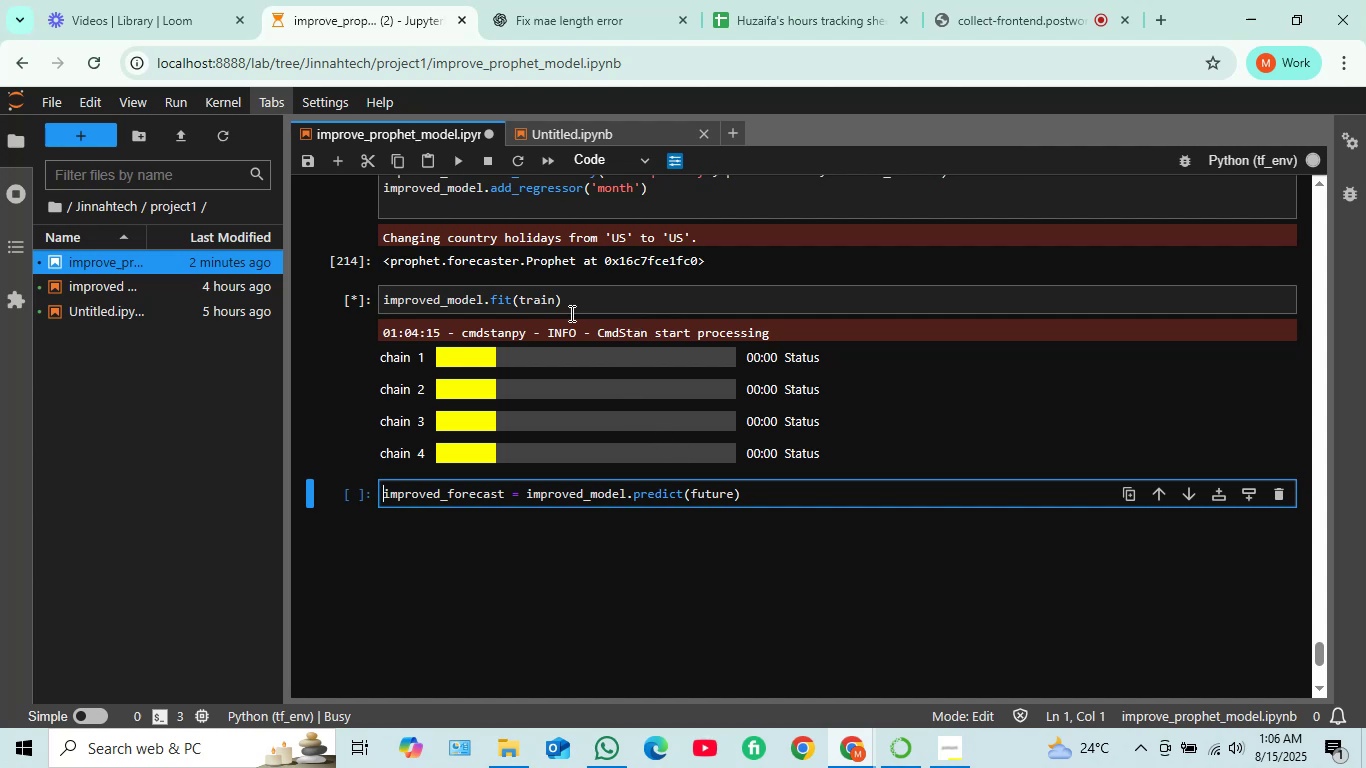 
scroll: coordinate [527, 350], scroll_direction: down, amount: 2.0
 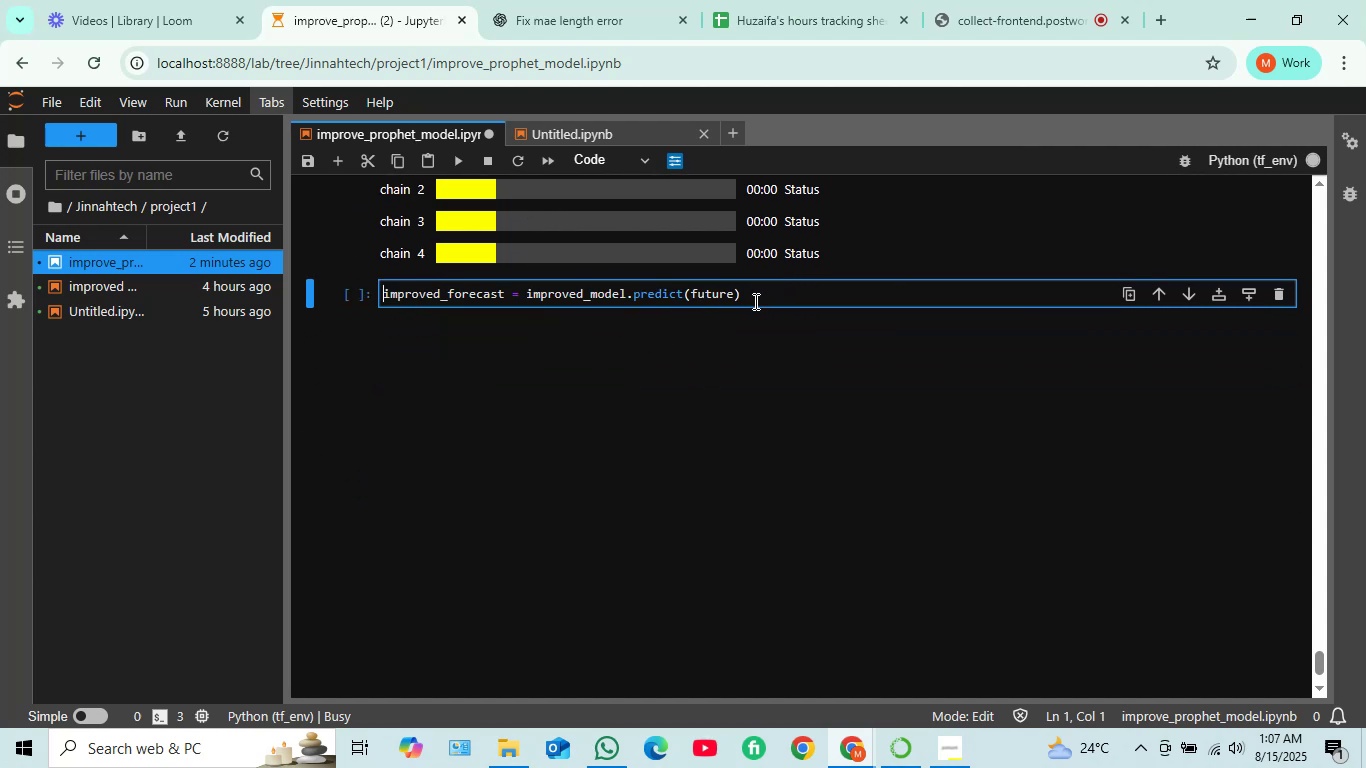 
left_click([754, 301])
 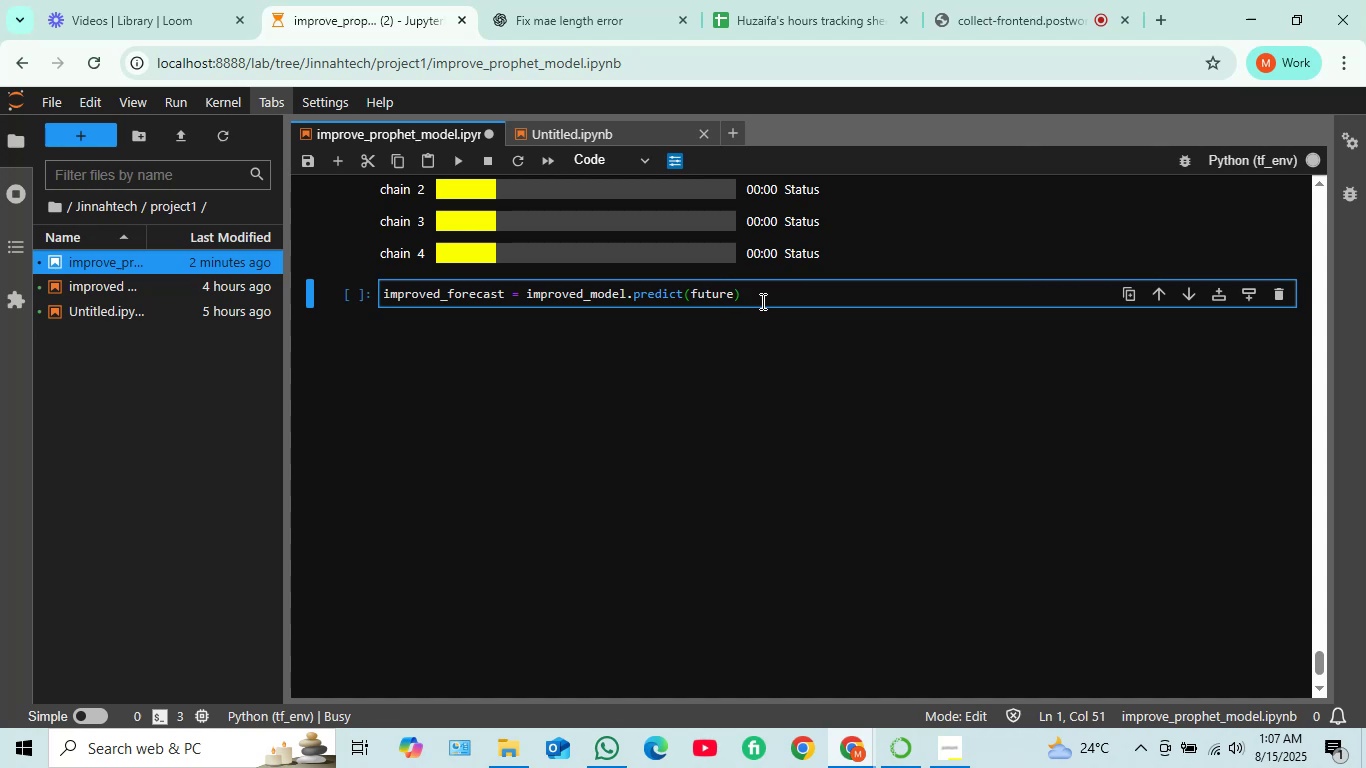 
key(Shift+Enter)
 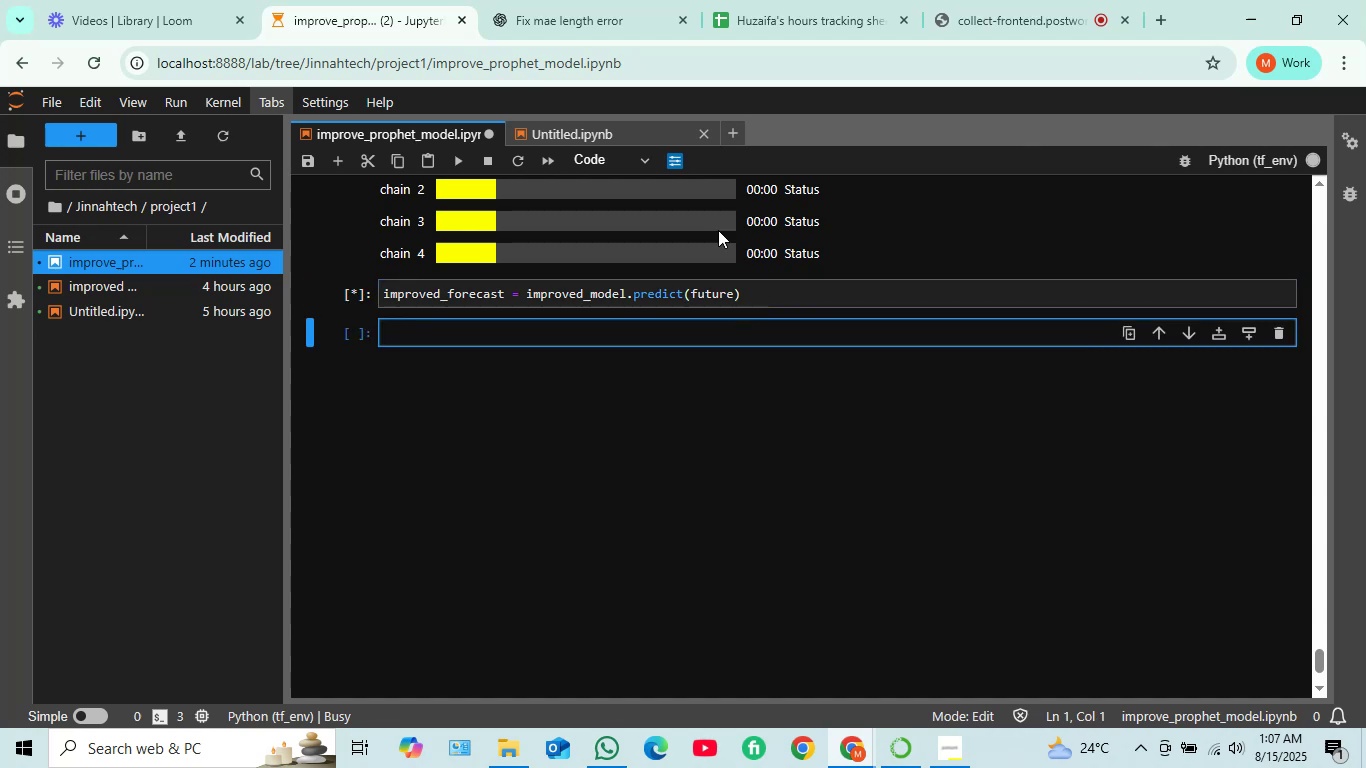 
left_click([644, 158])
 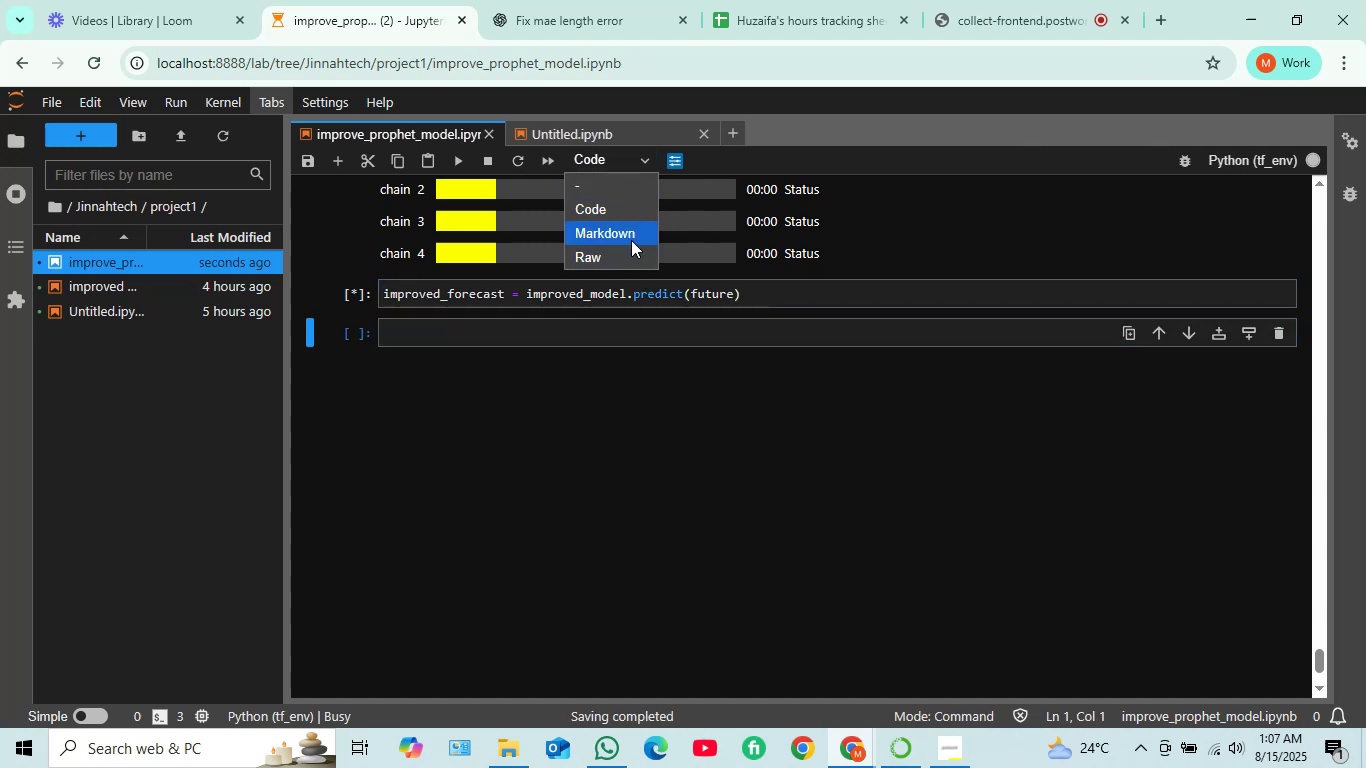 
left_click([631, 240])
 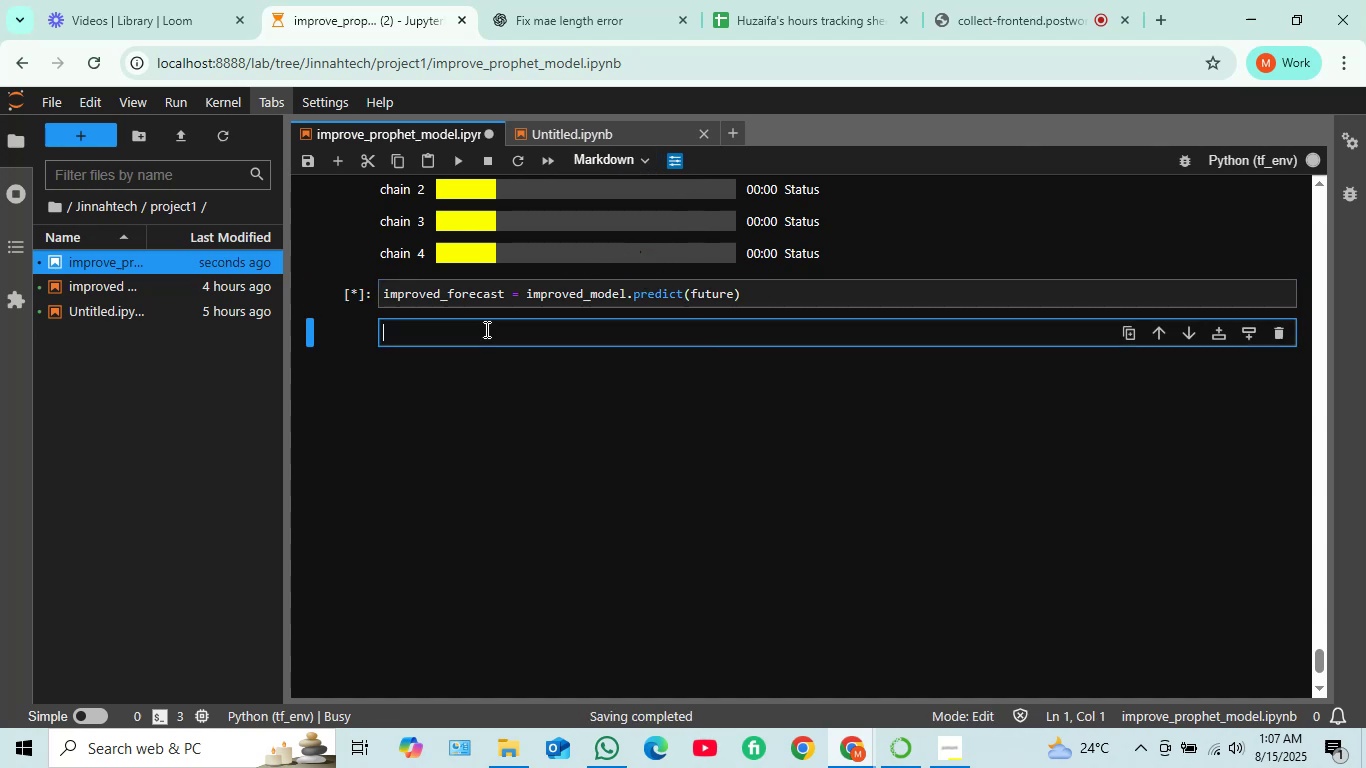 
left_click([485, 329])
 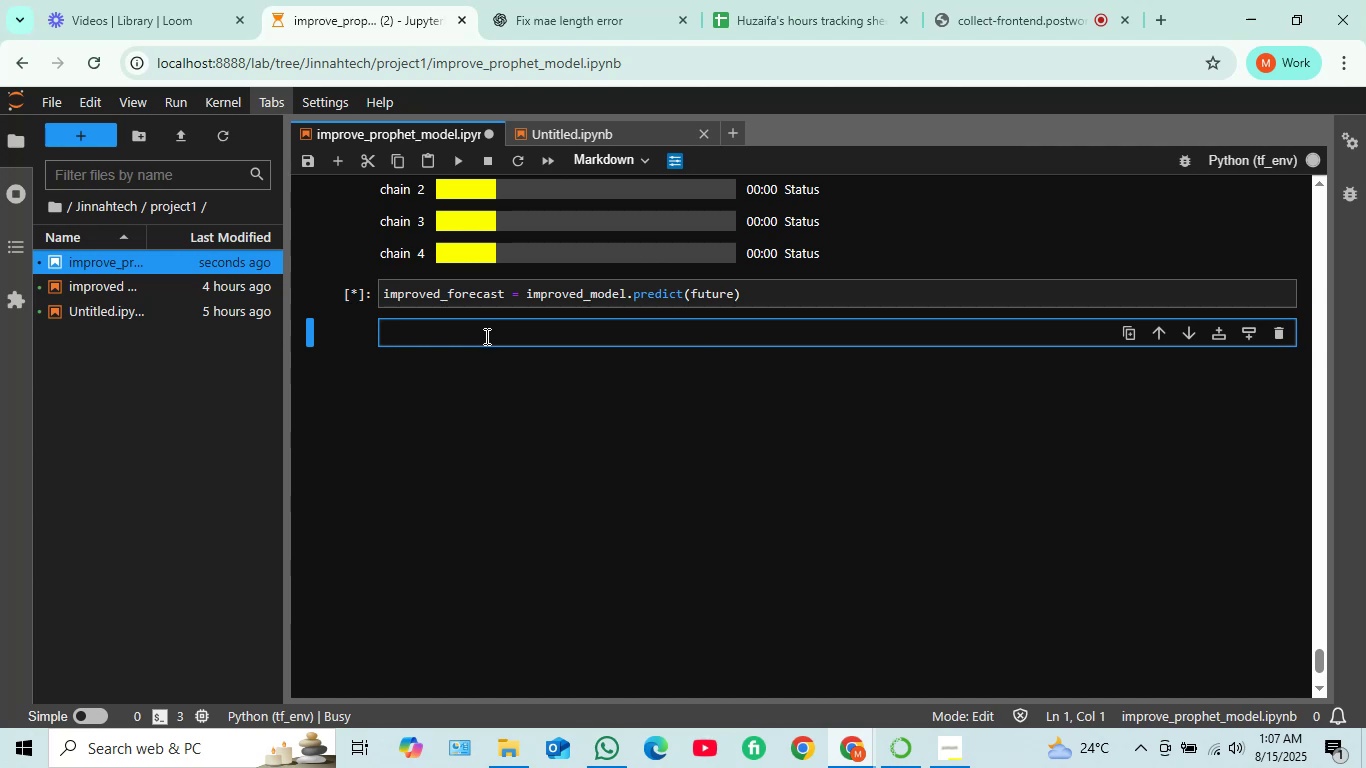 
type(Evaluate)
 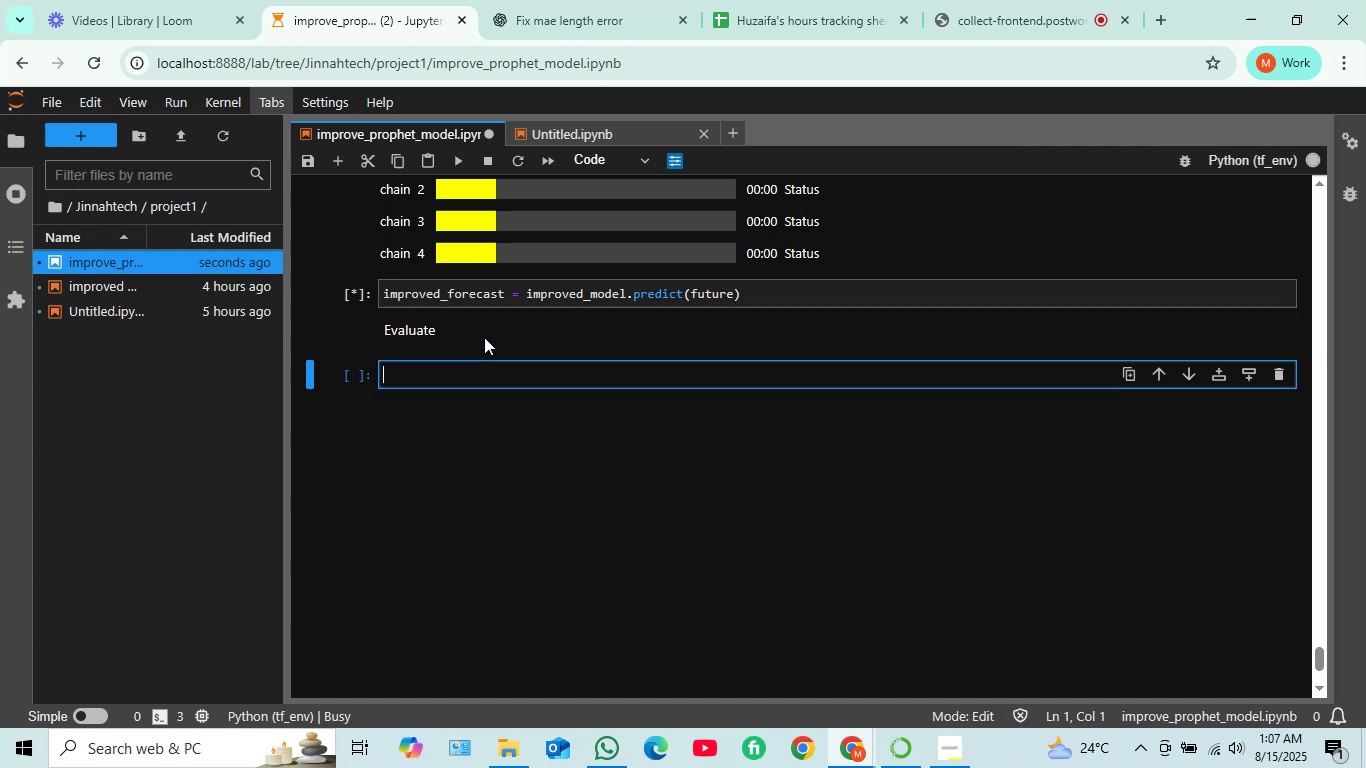 
key(Shift+Enter)
 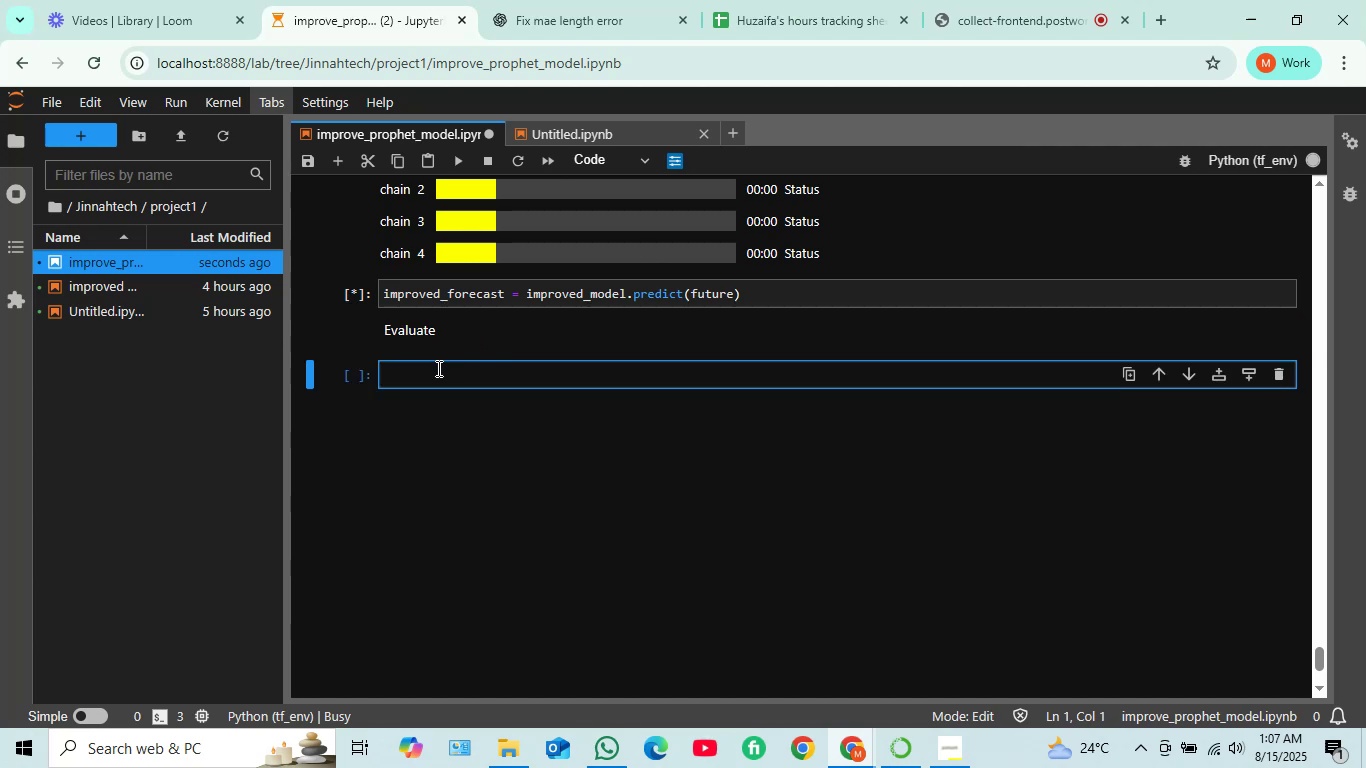 
scroll: coordinate [437, 379], scroll_direction: up, amount: 3.0
 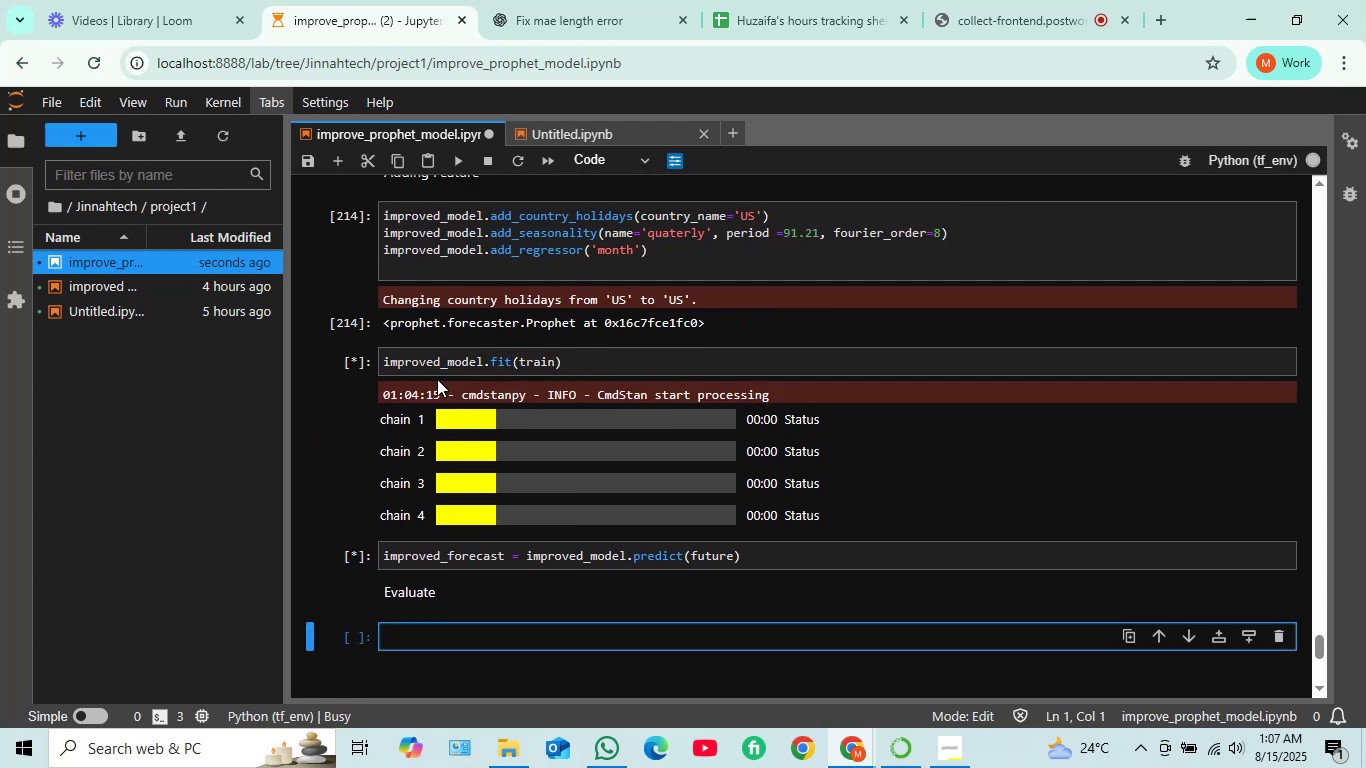 
scroll: coordinate [437, 379], scroll_direction: down, amount: 1.0
 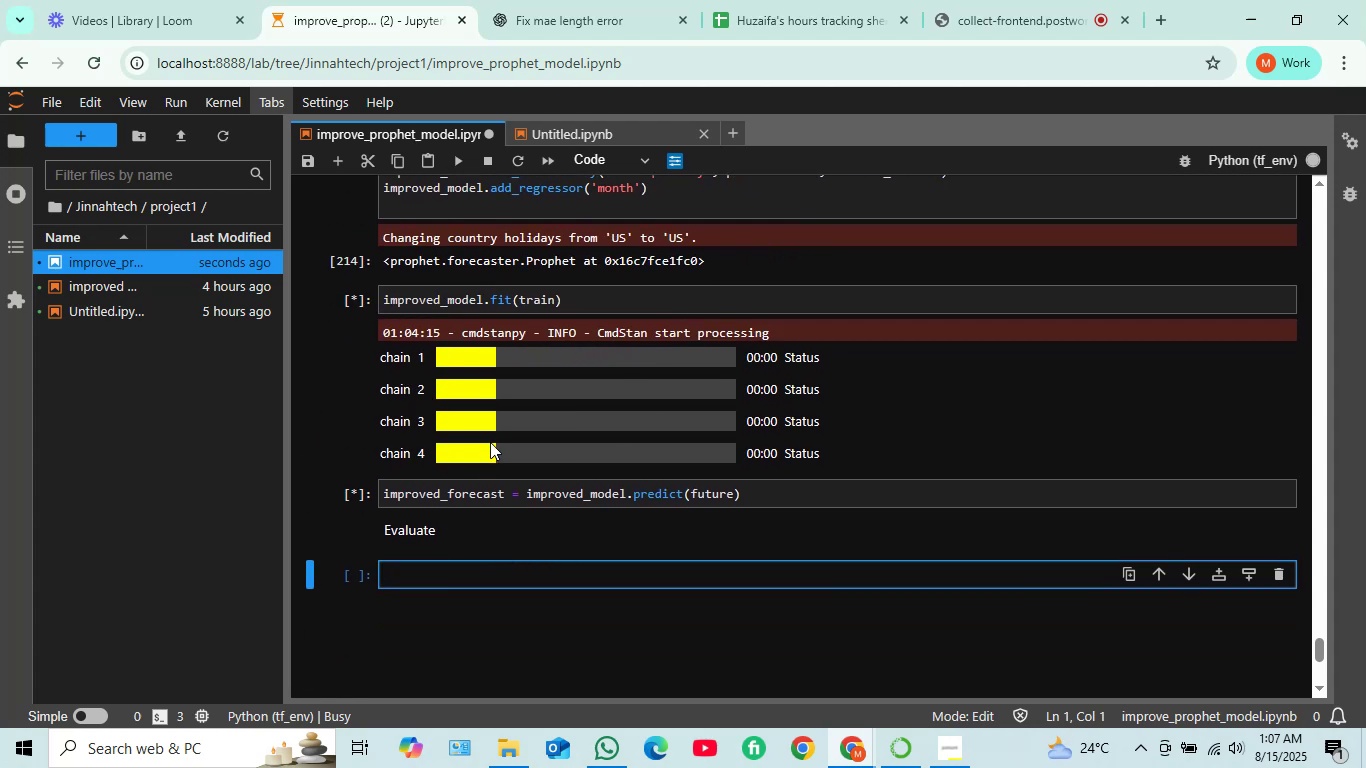 
wait(5.5)
 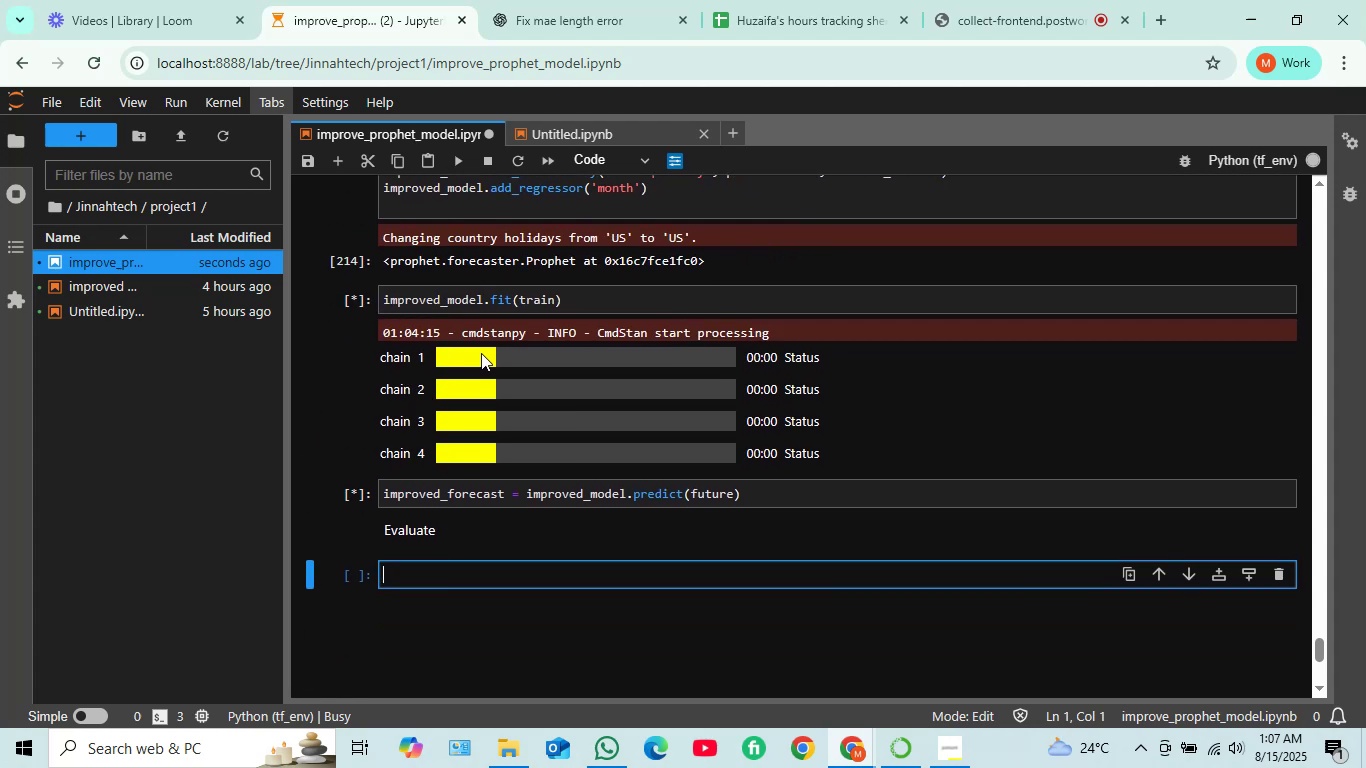 
left_click([429, 573])
 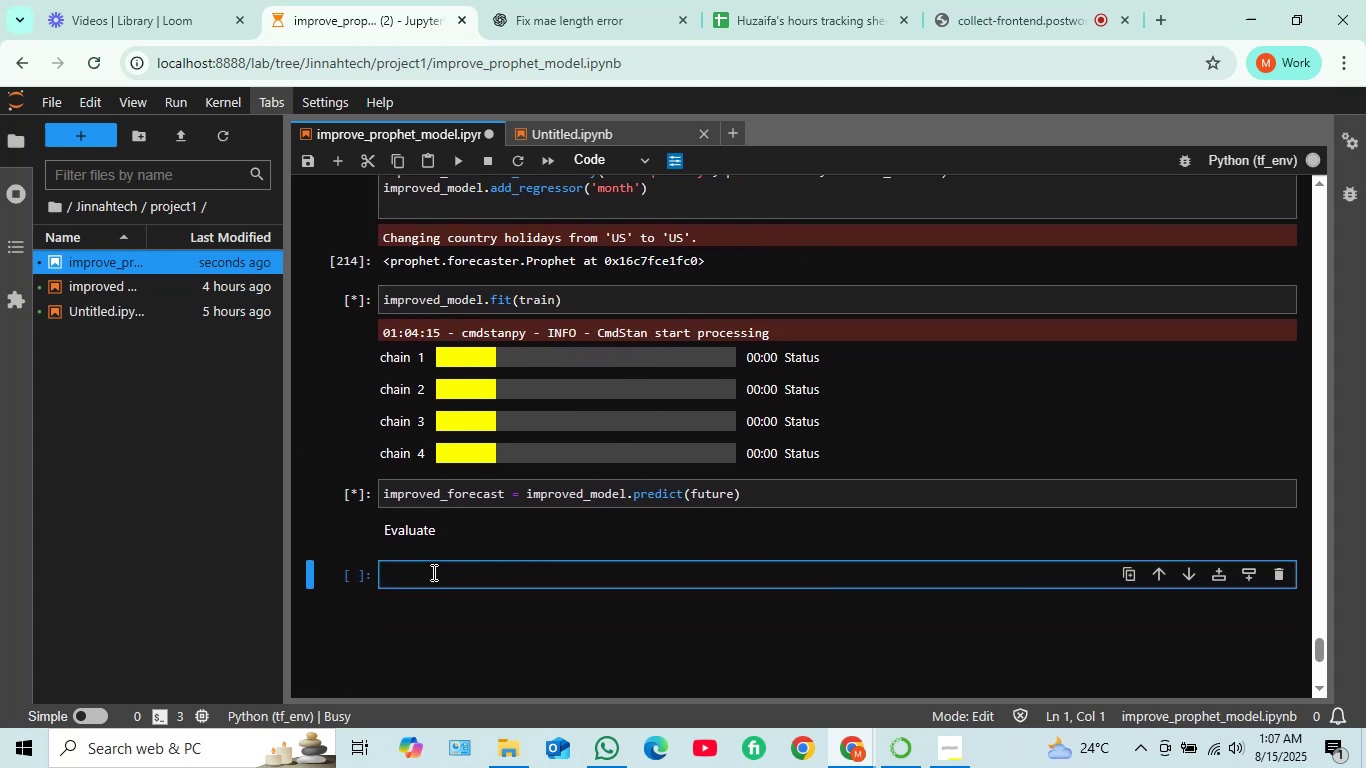 
key(F)
 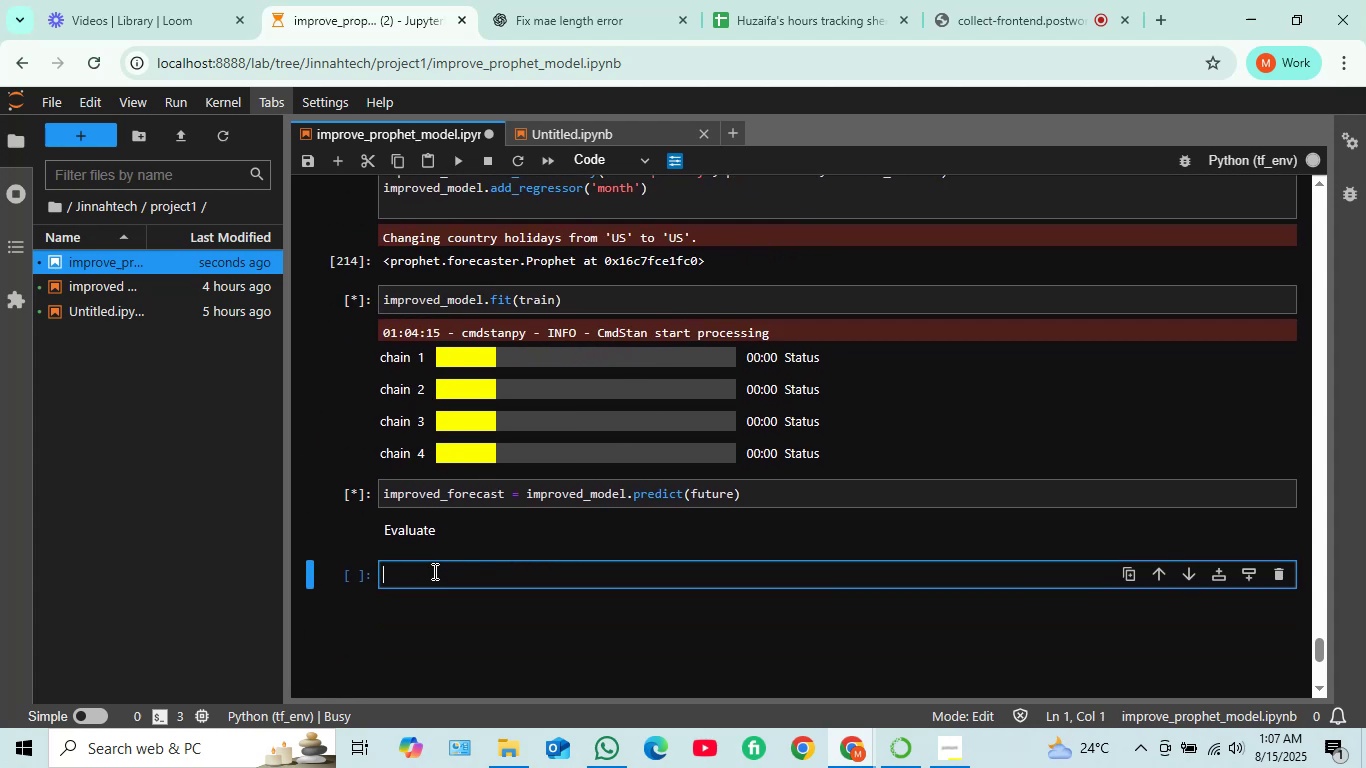 
key(Backspace)
 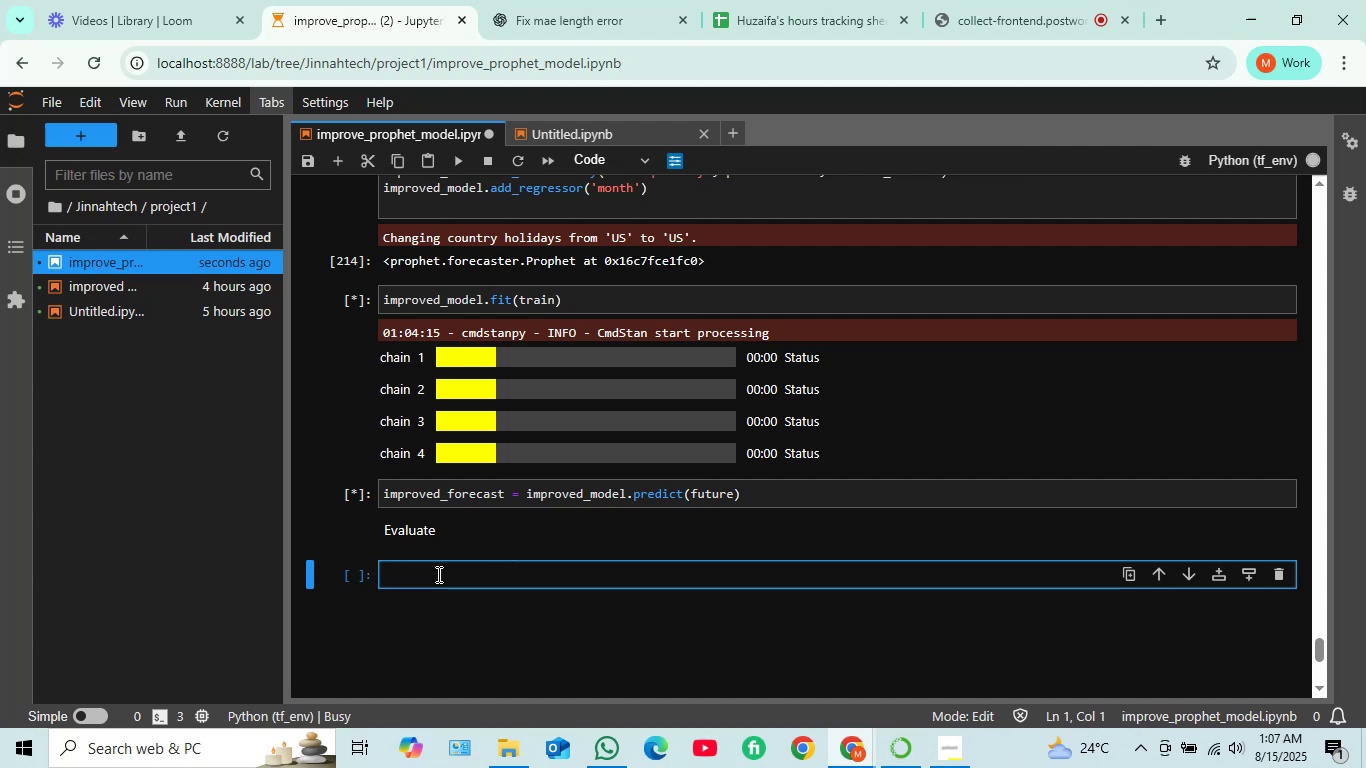 
scroll: coordinate [466, 697], scroll_direction: down, amount: 2.0
 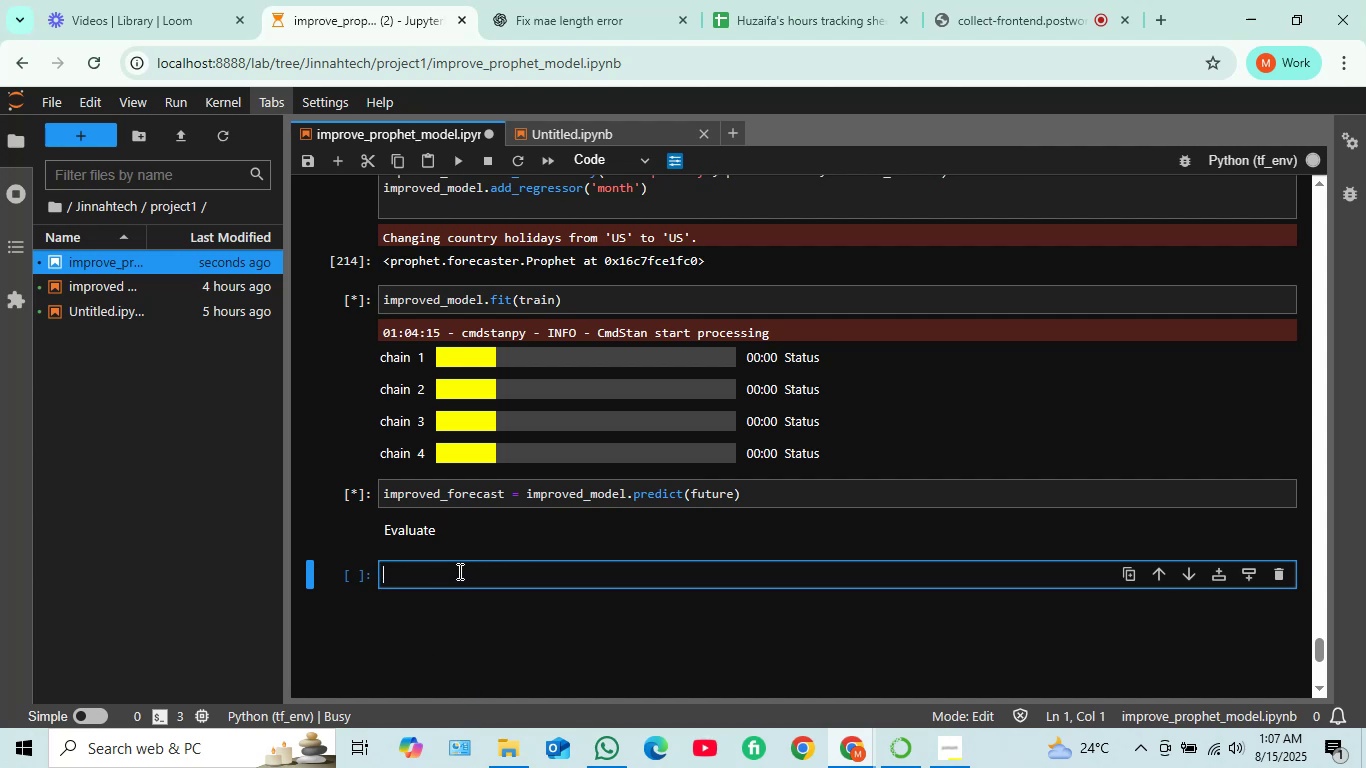 
left_click([458, 571])
 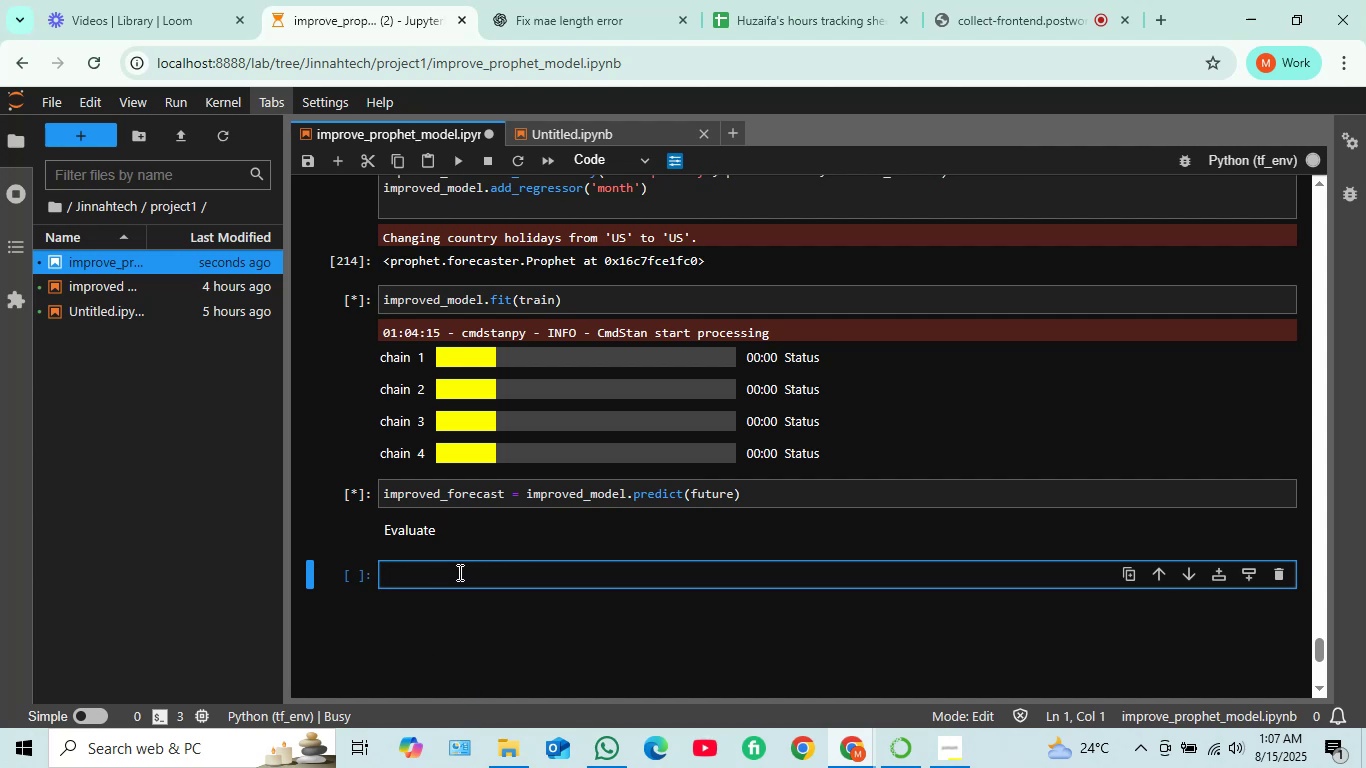 
type(improved_p)
 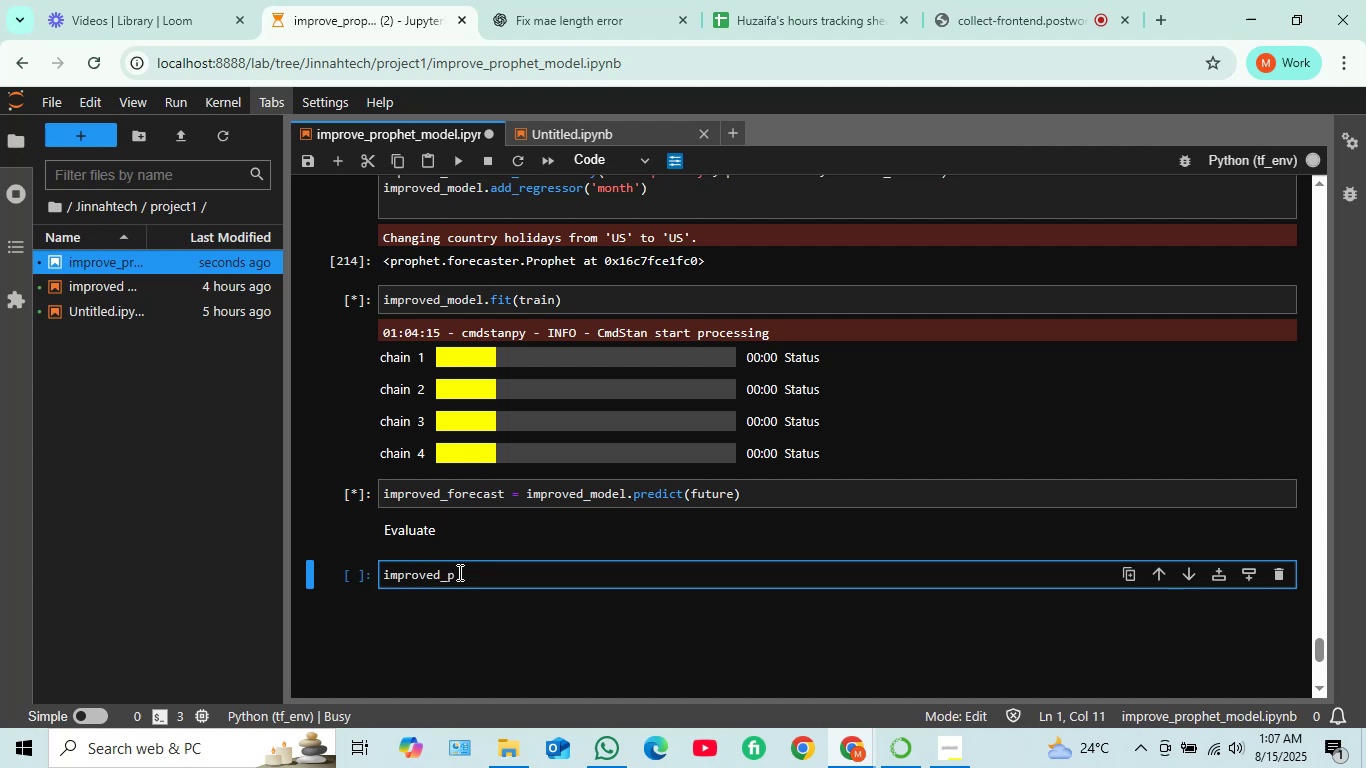 
type(red)
 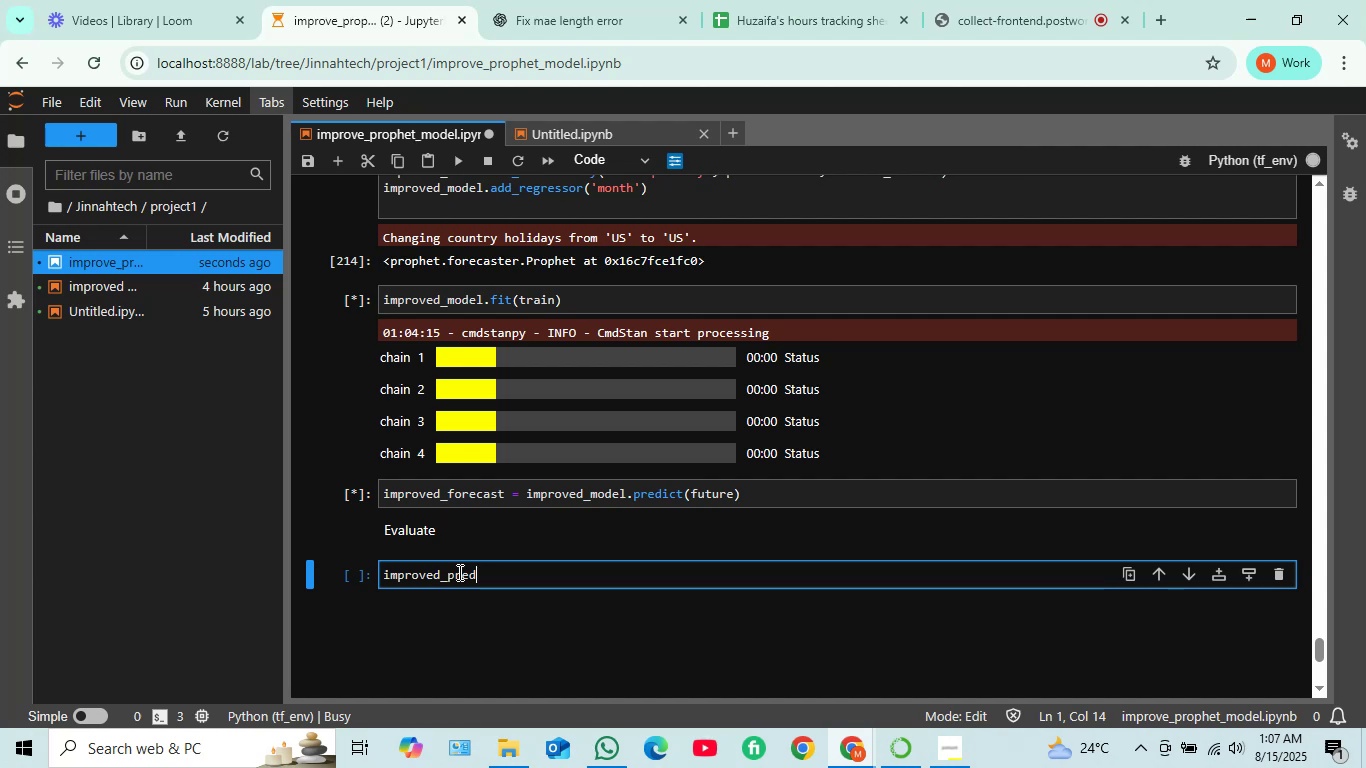 
key(Space)
 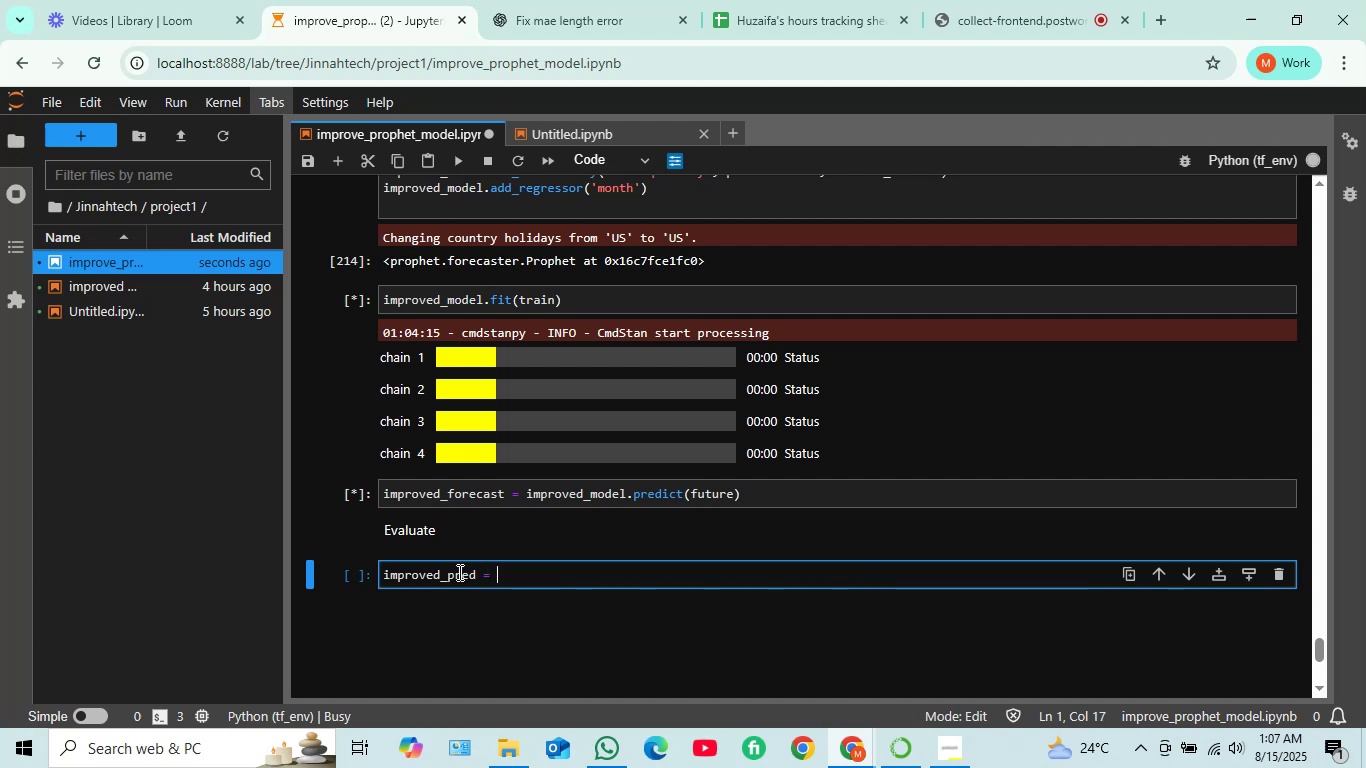 
key(Equal)
 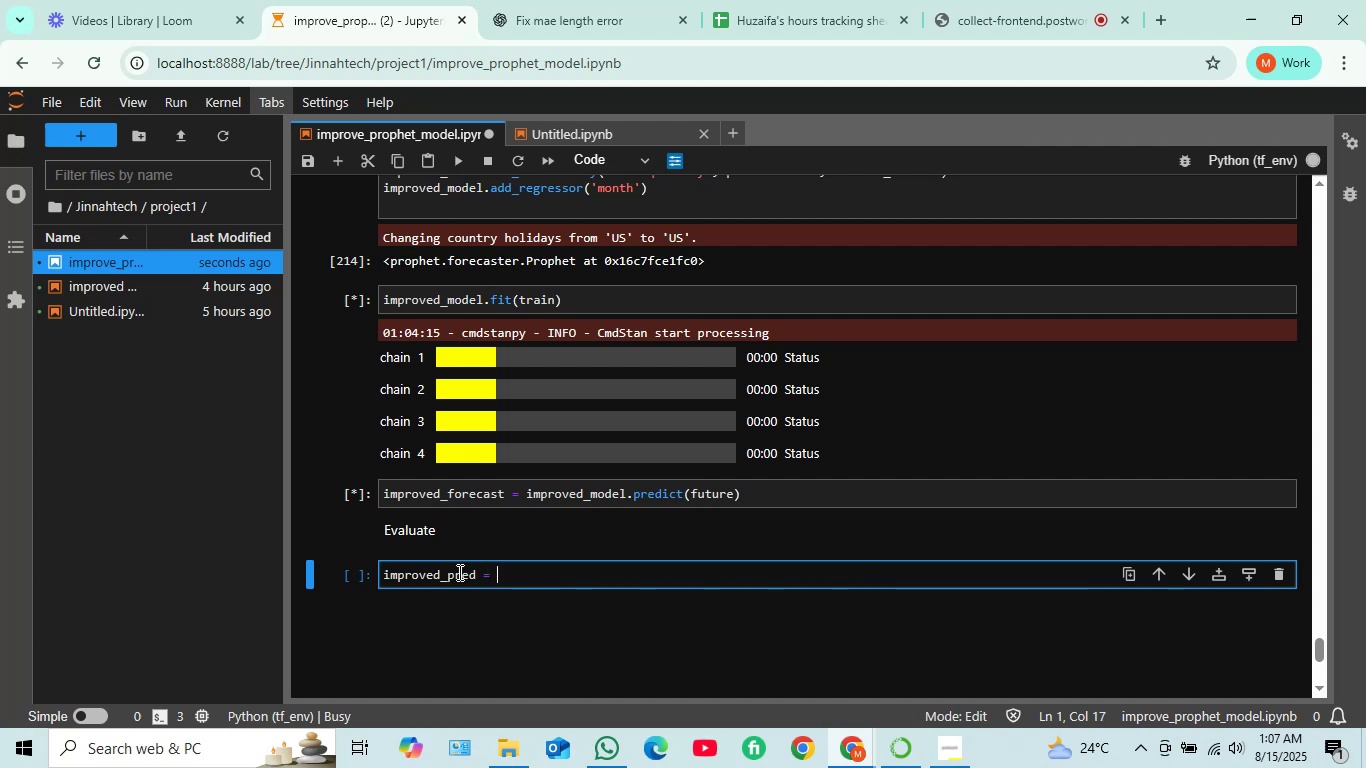 
key(Space)
 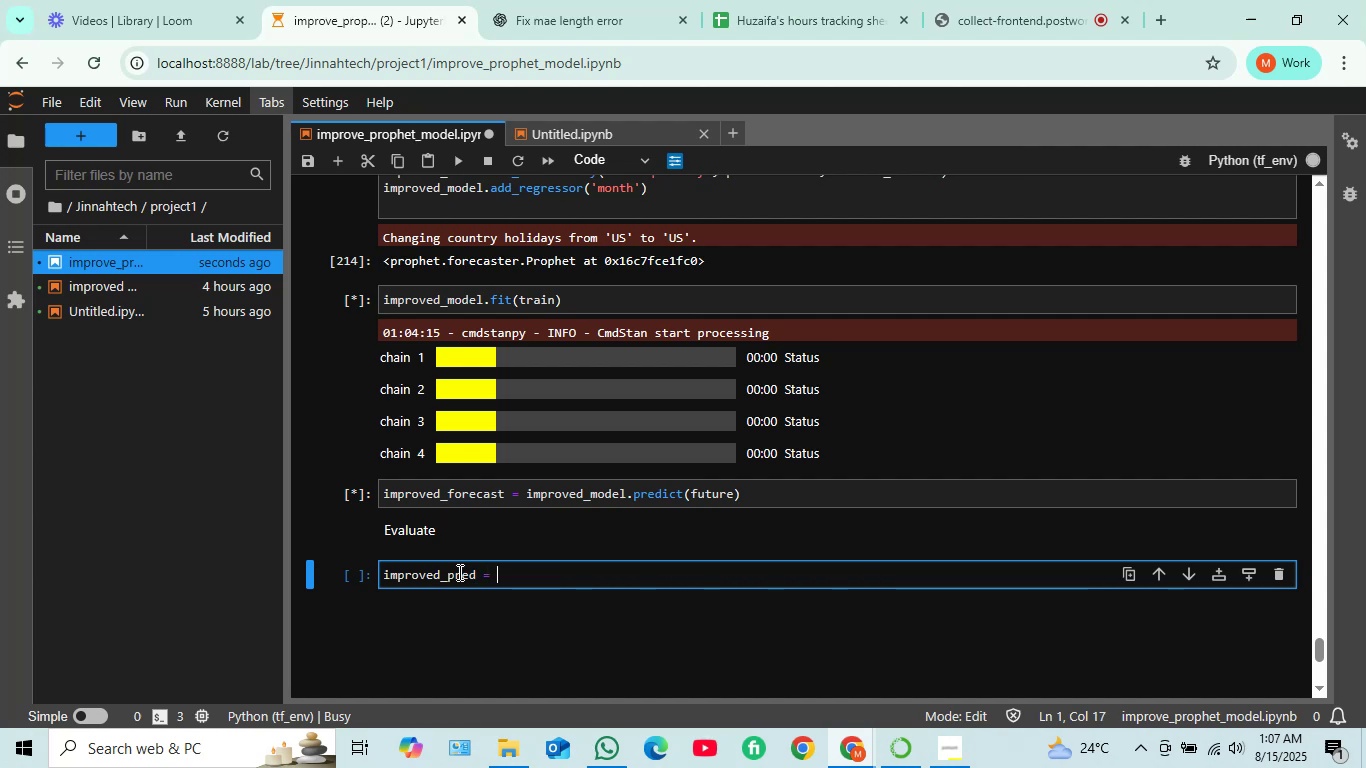 
type(improved)
 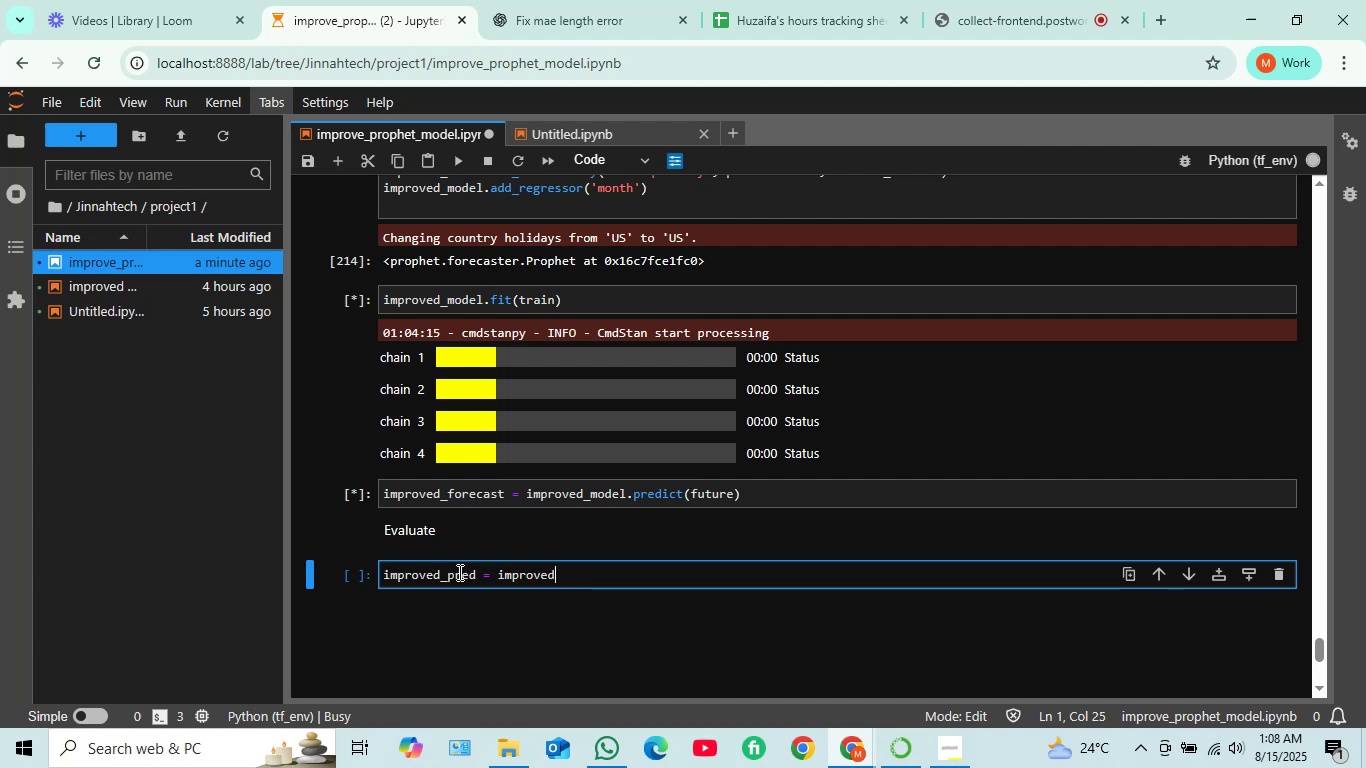 
wait(6.58)
 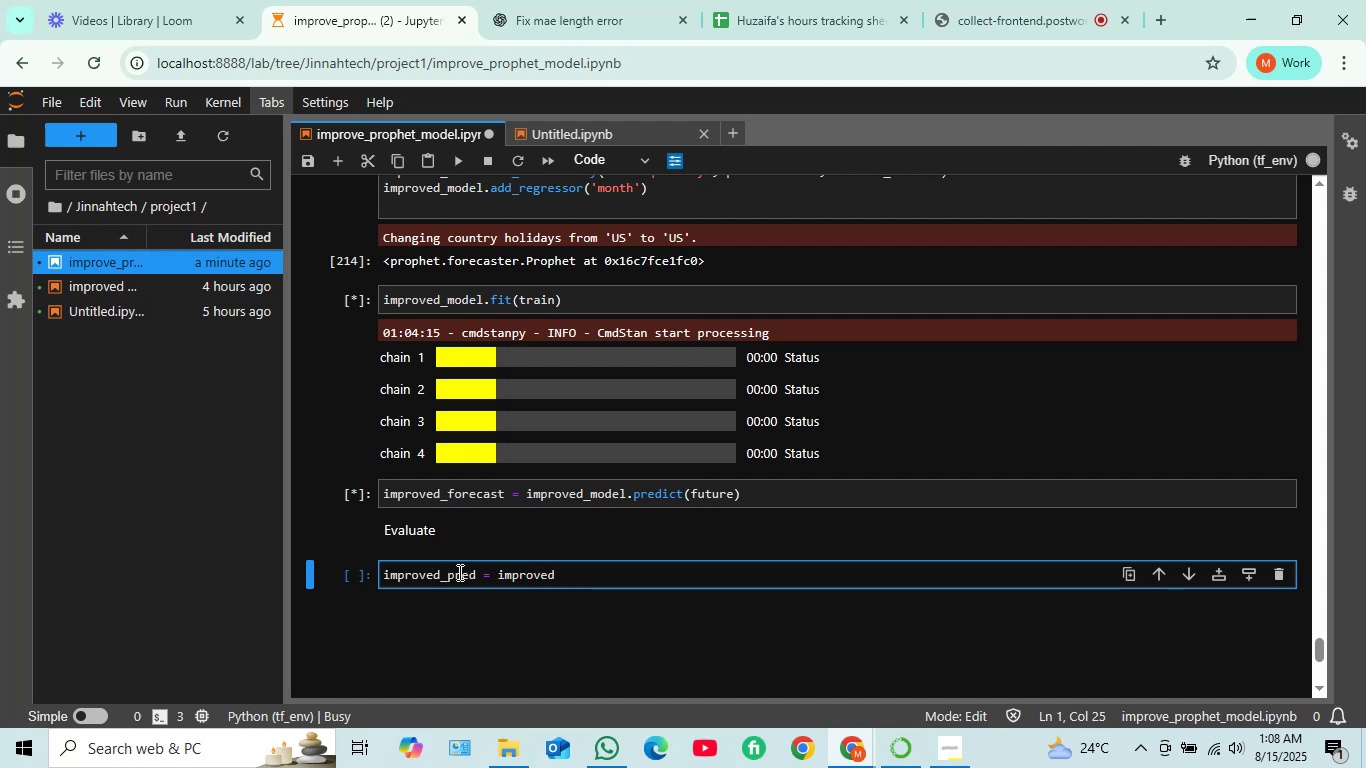 
type(_forecs)
key(Backspace)
type(ast )
key(Backspace)
type(.iloc)
 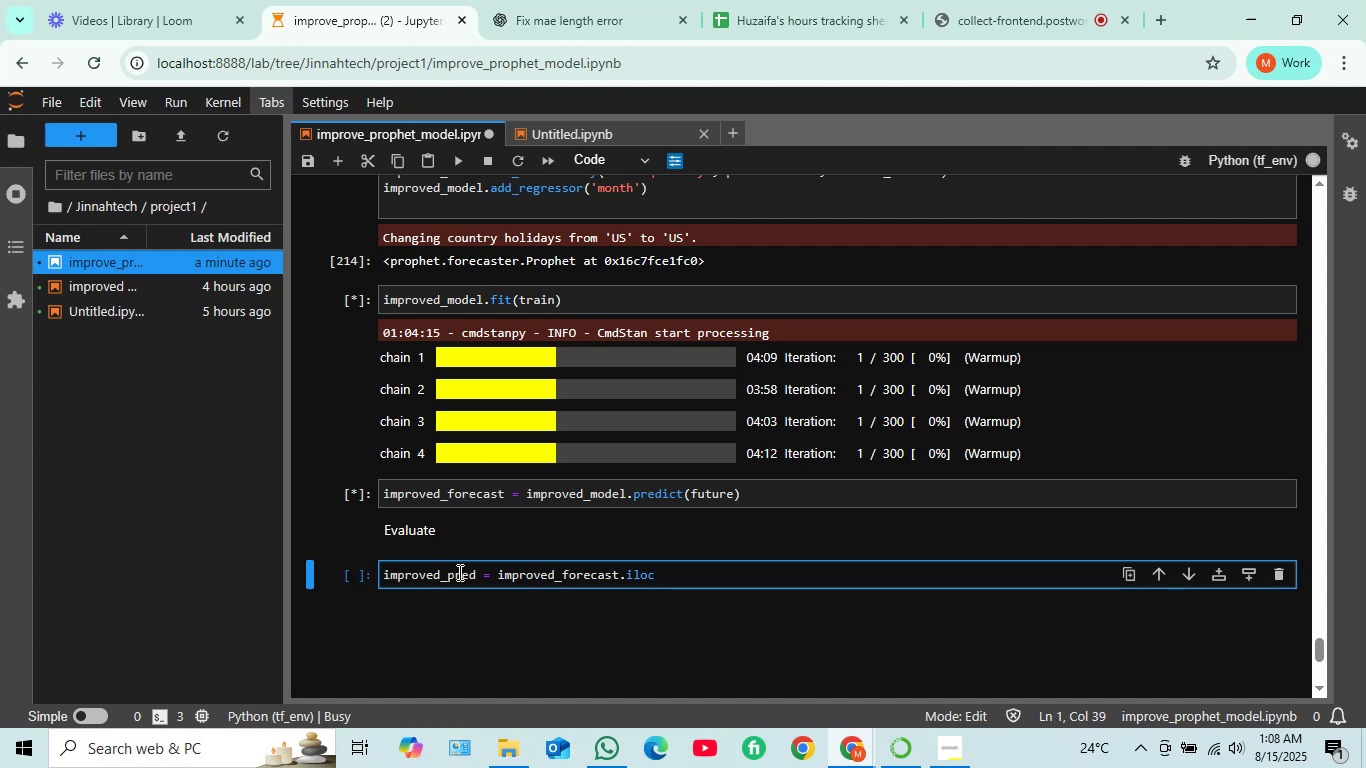 
wait(11.1)
 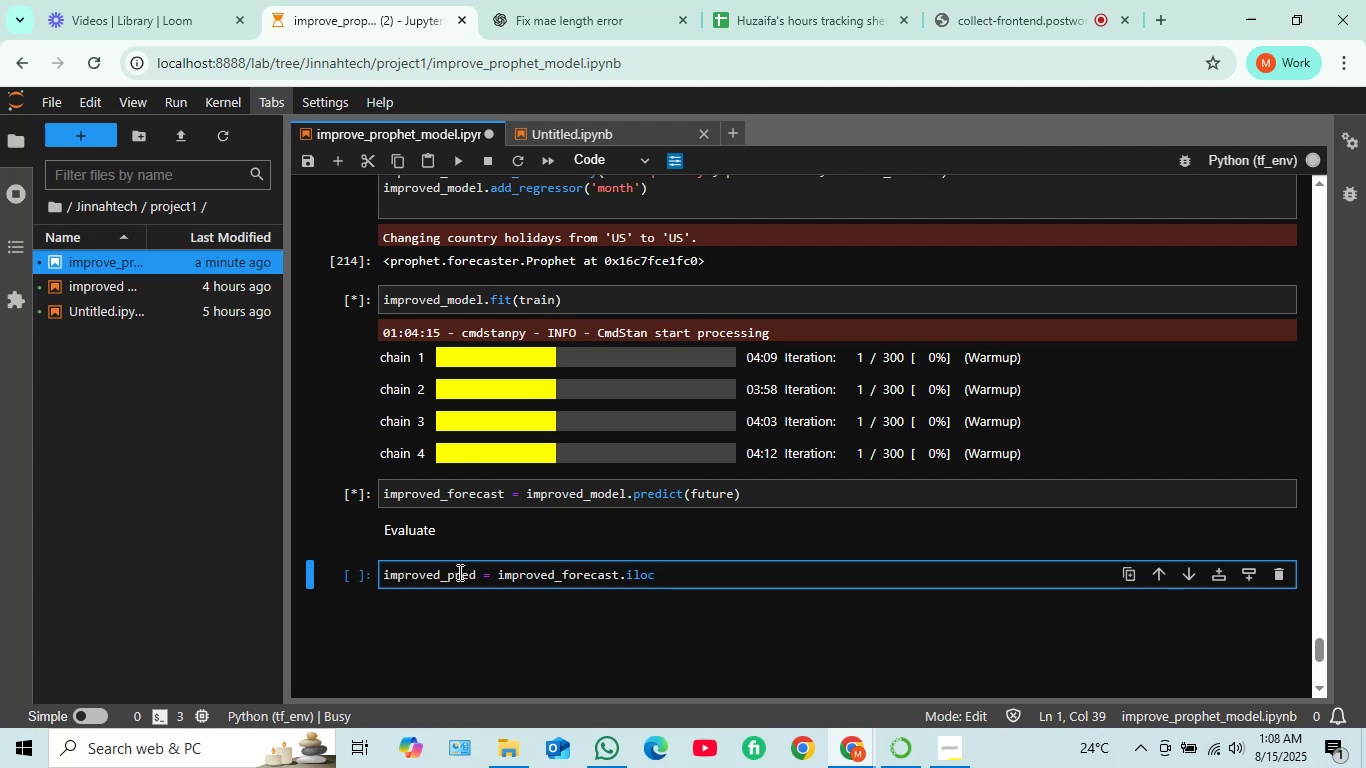 
type([-test)
 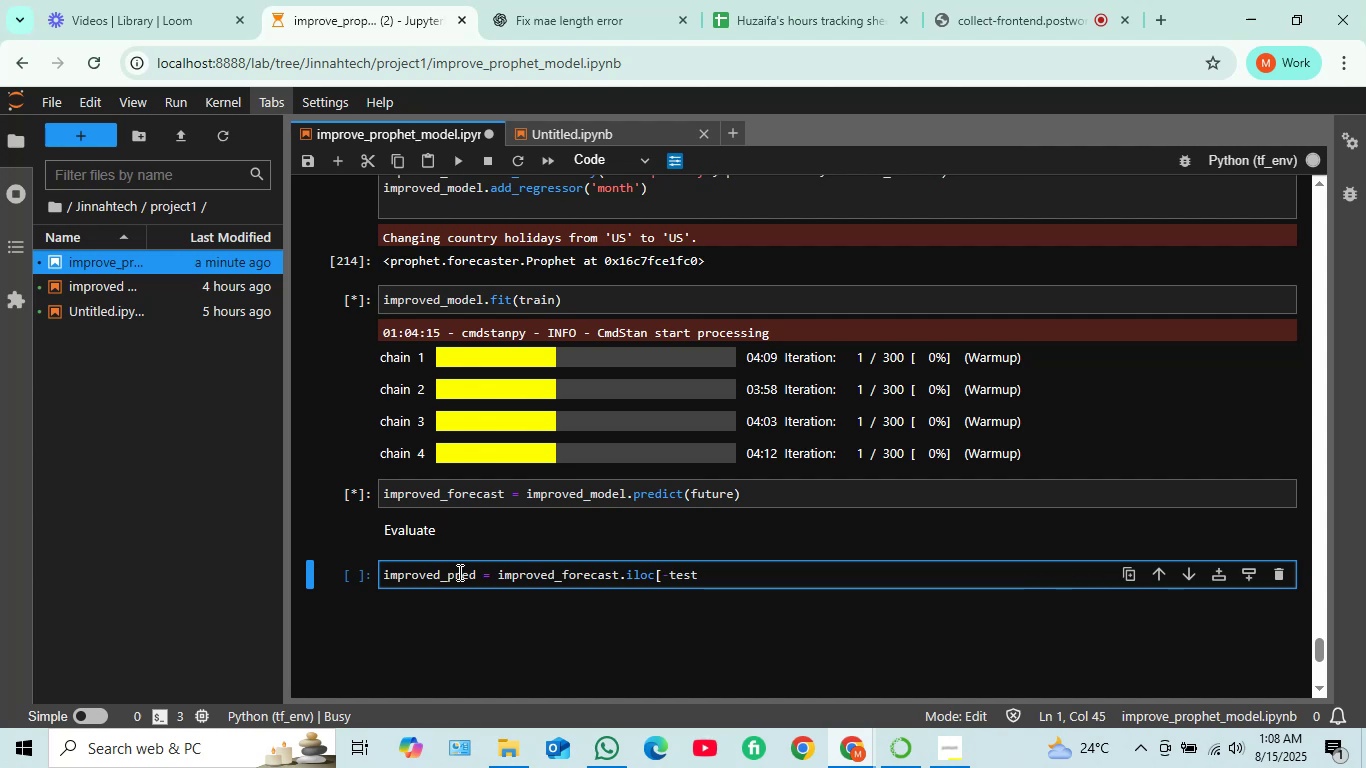 
type(_size:])
 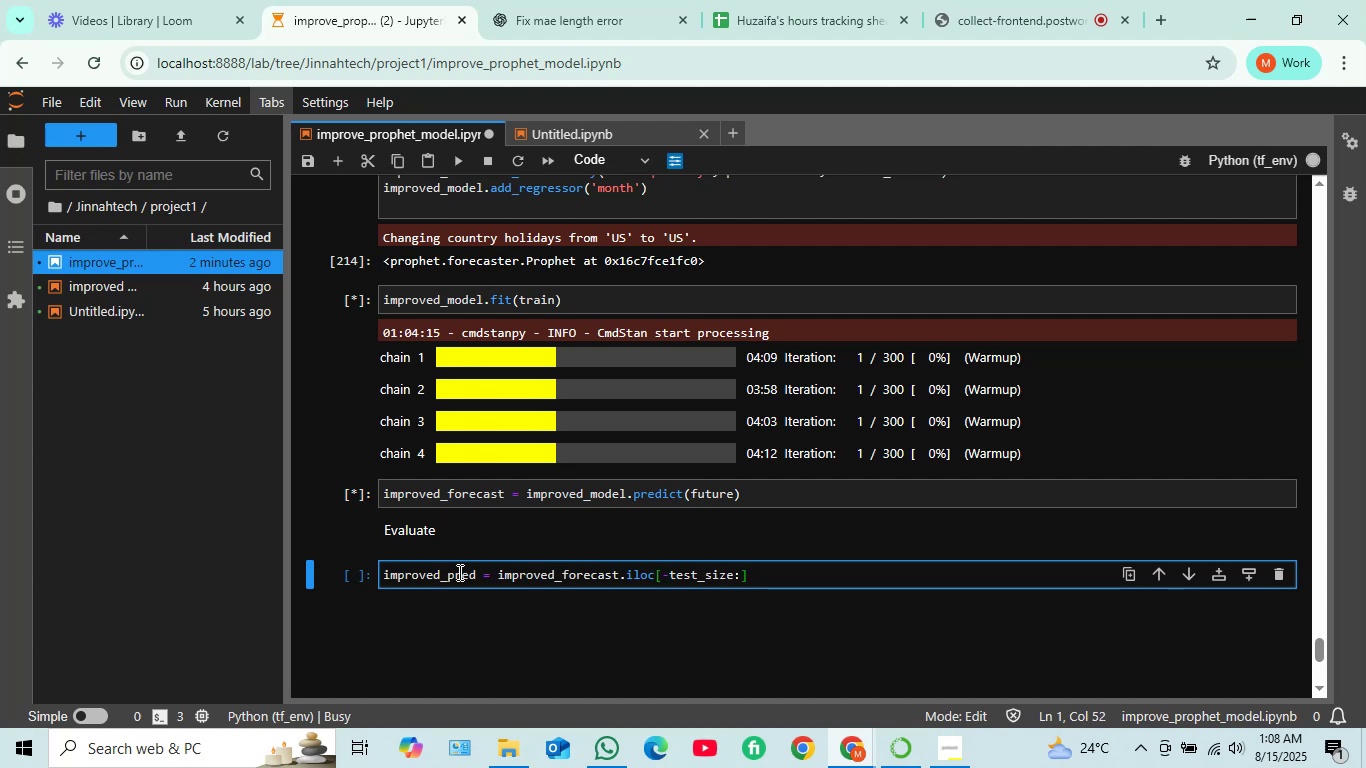 
wait(5.44)
 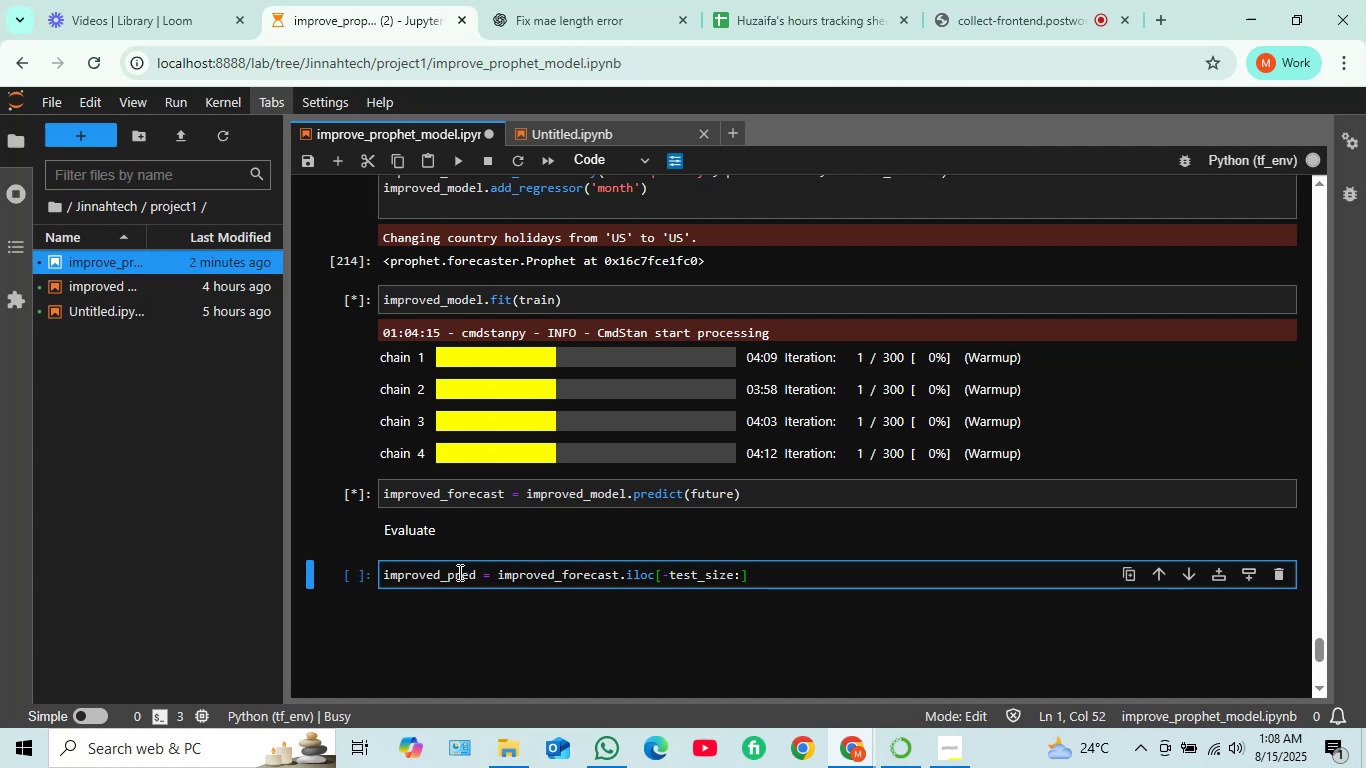 
key(BracketLeft)
 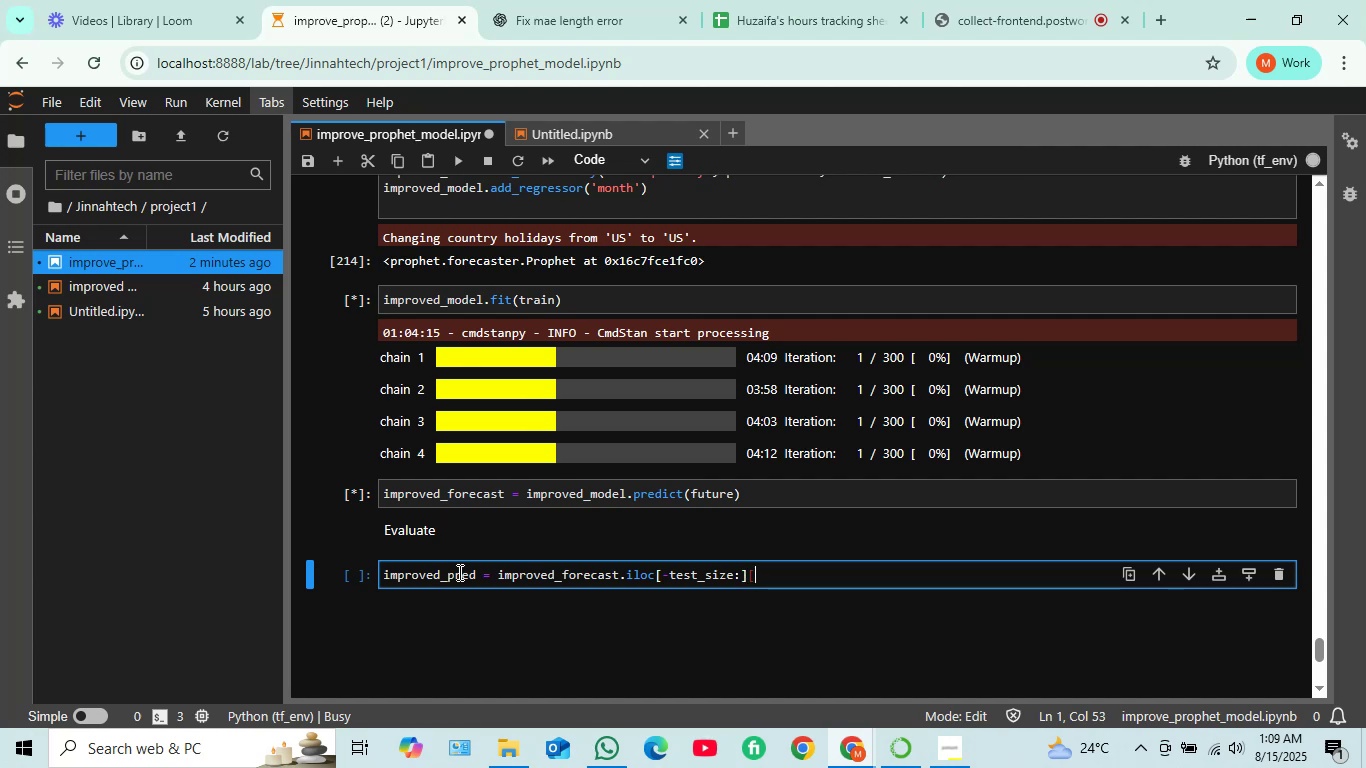 
wait(9.3)
 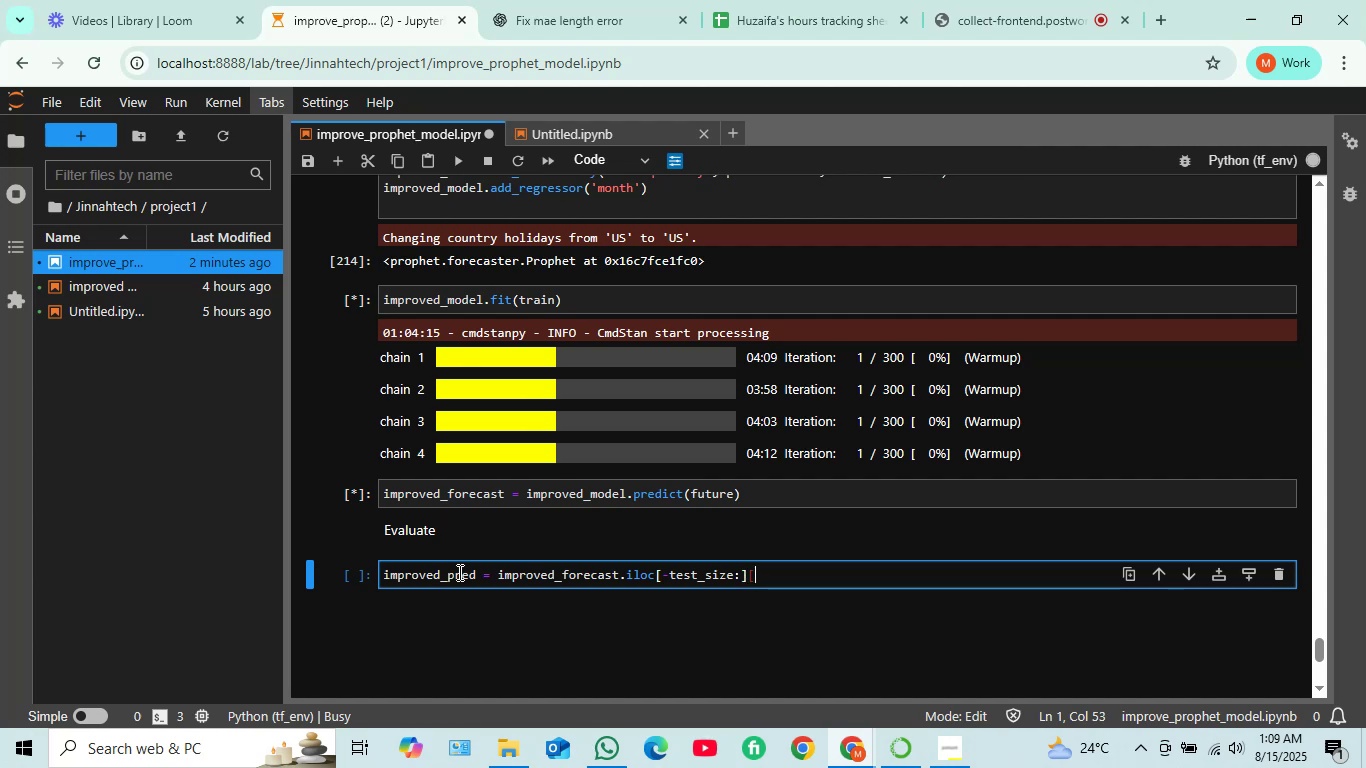 
type(d)
key(Backspace)
type(")
key(Backspace)
type('yhat)
 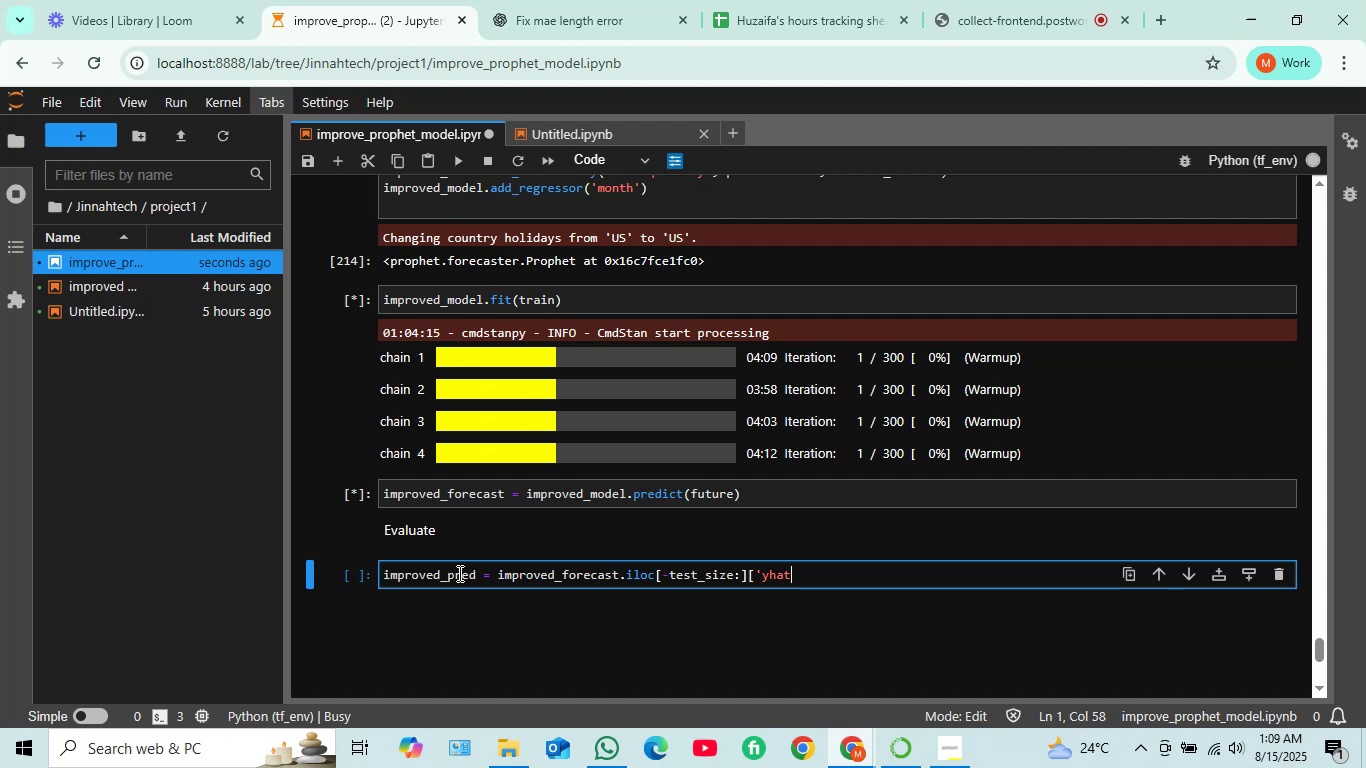 
key(Quote)
 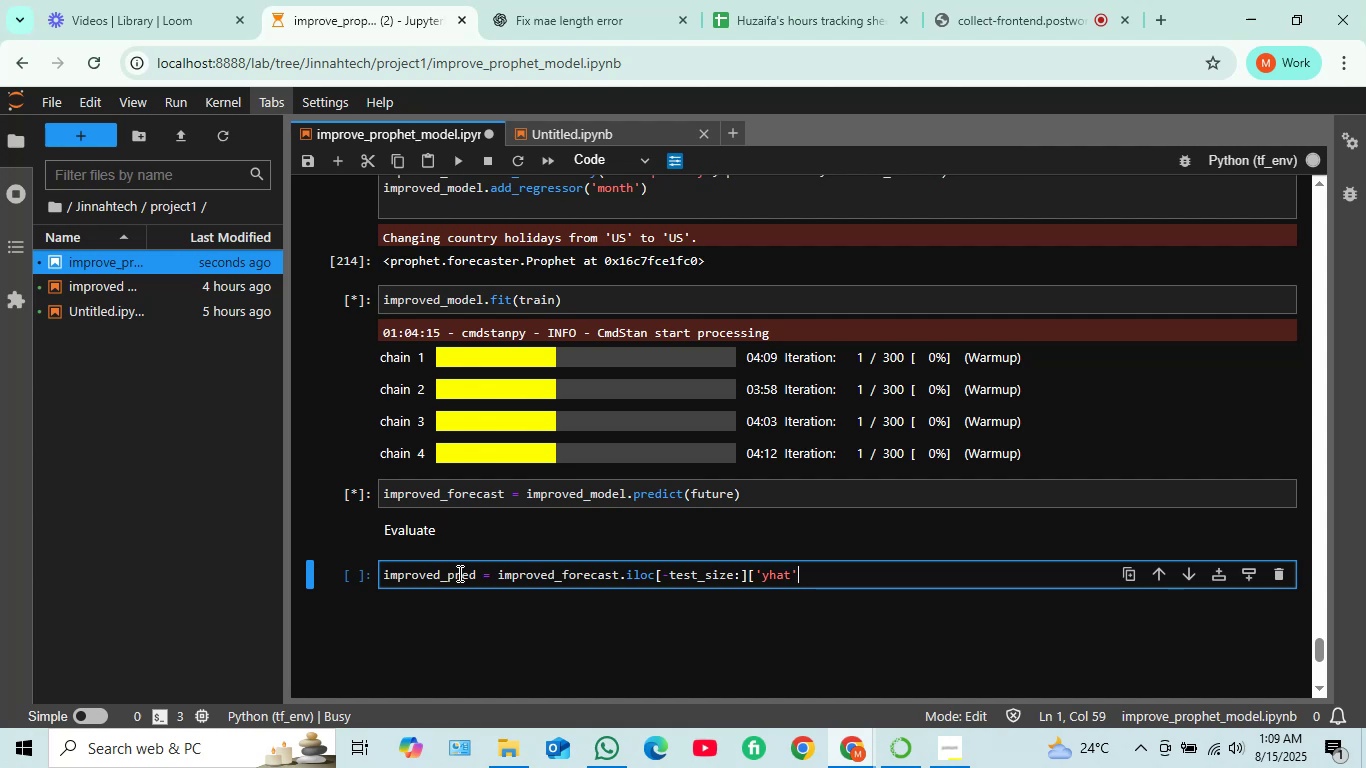 
key(BracketRight)
 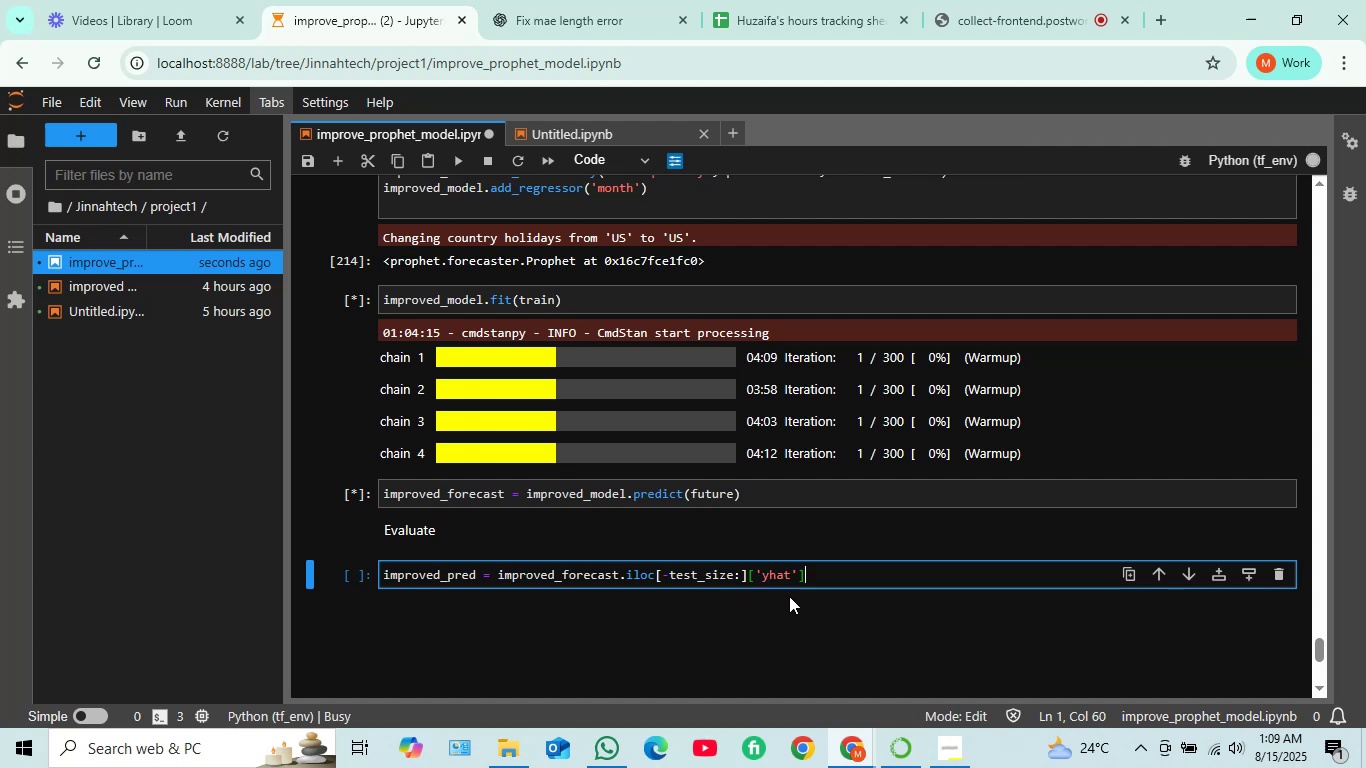 
wait(24.97)
 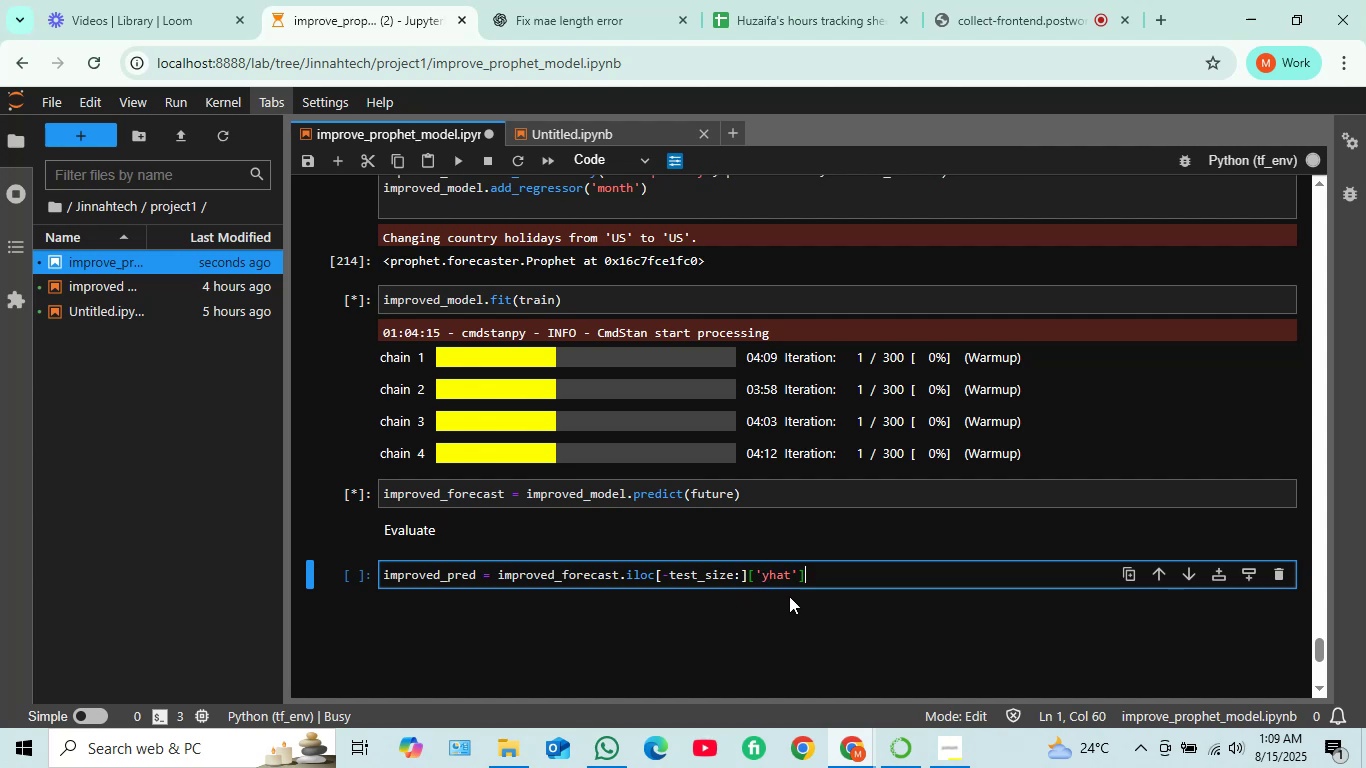 
scroll: coordinate [707, 489], scroll_direction: down, amount: 2.0
 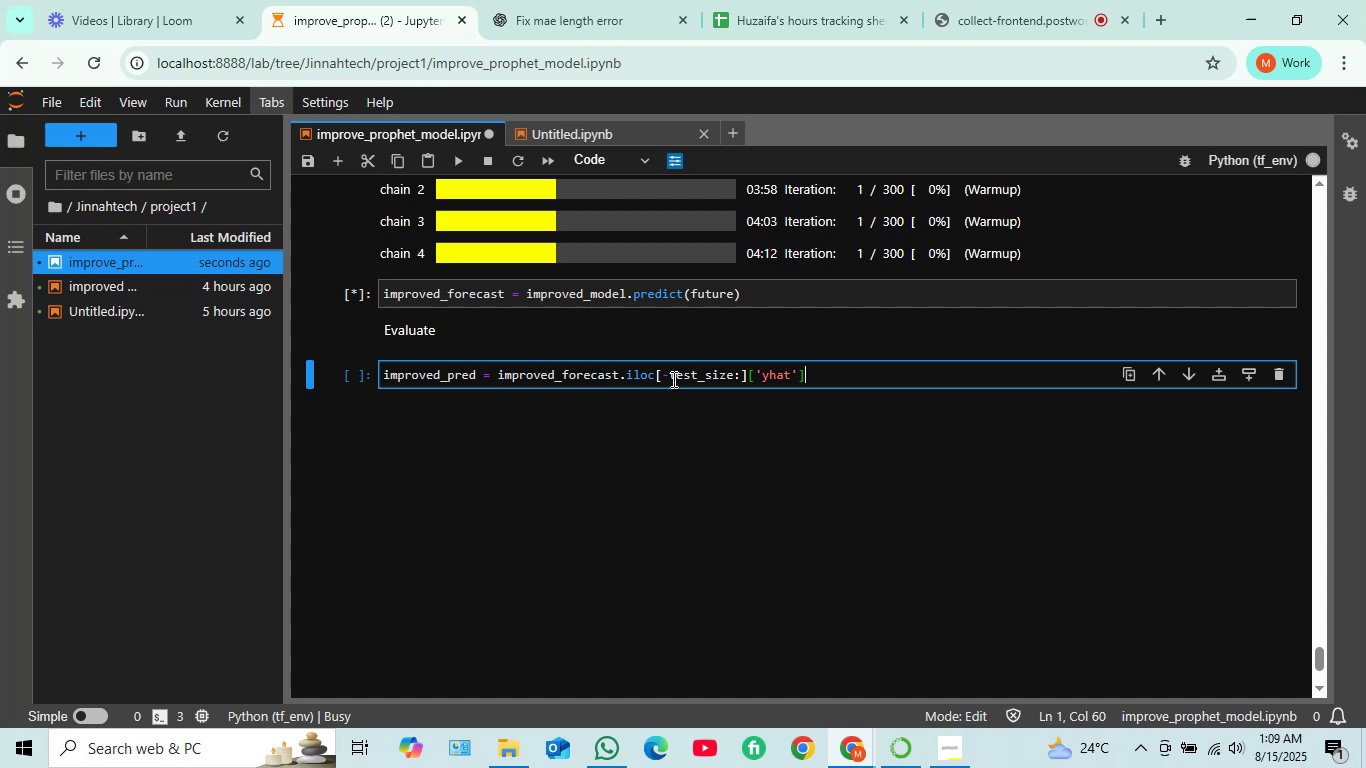 
scroll: coordinate [673, 378], scroll_direction: up, amount: 2.0
 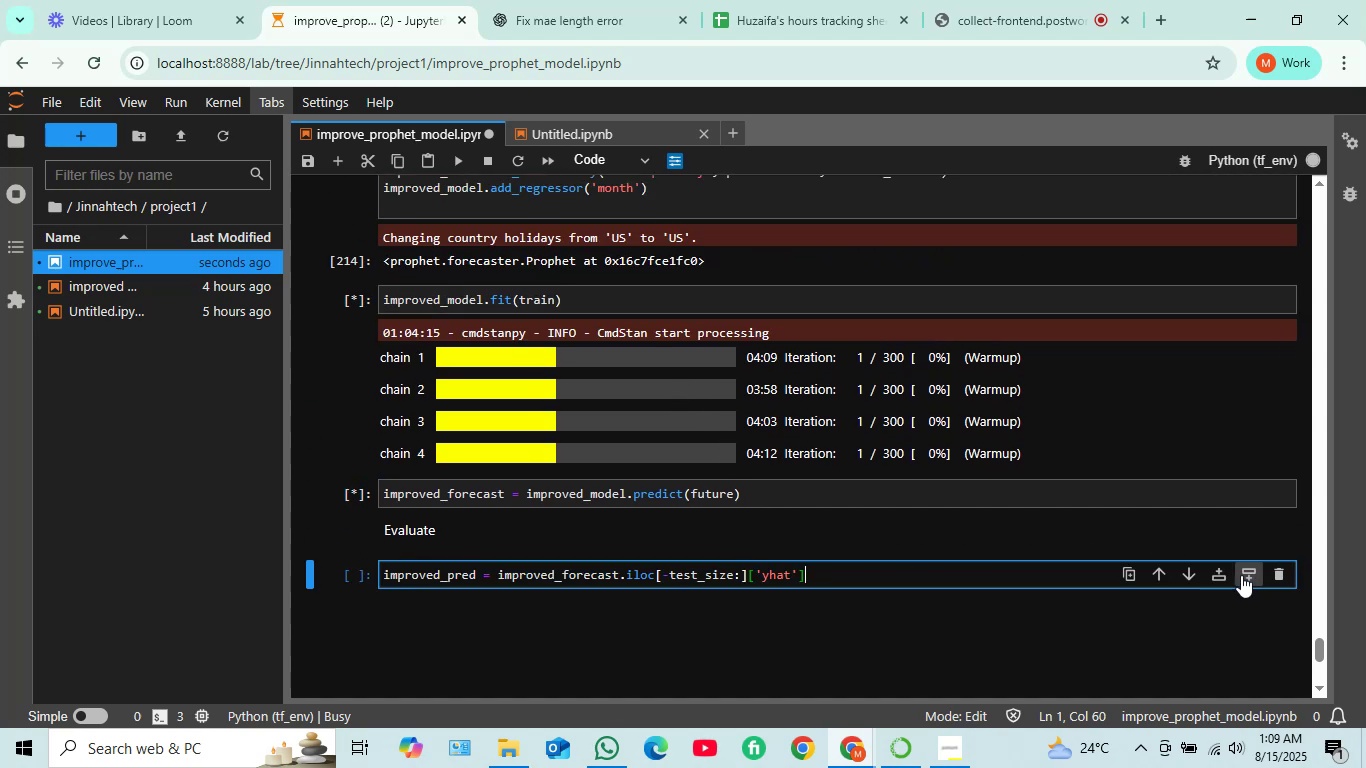 
left_click([1245, 574])
 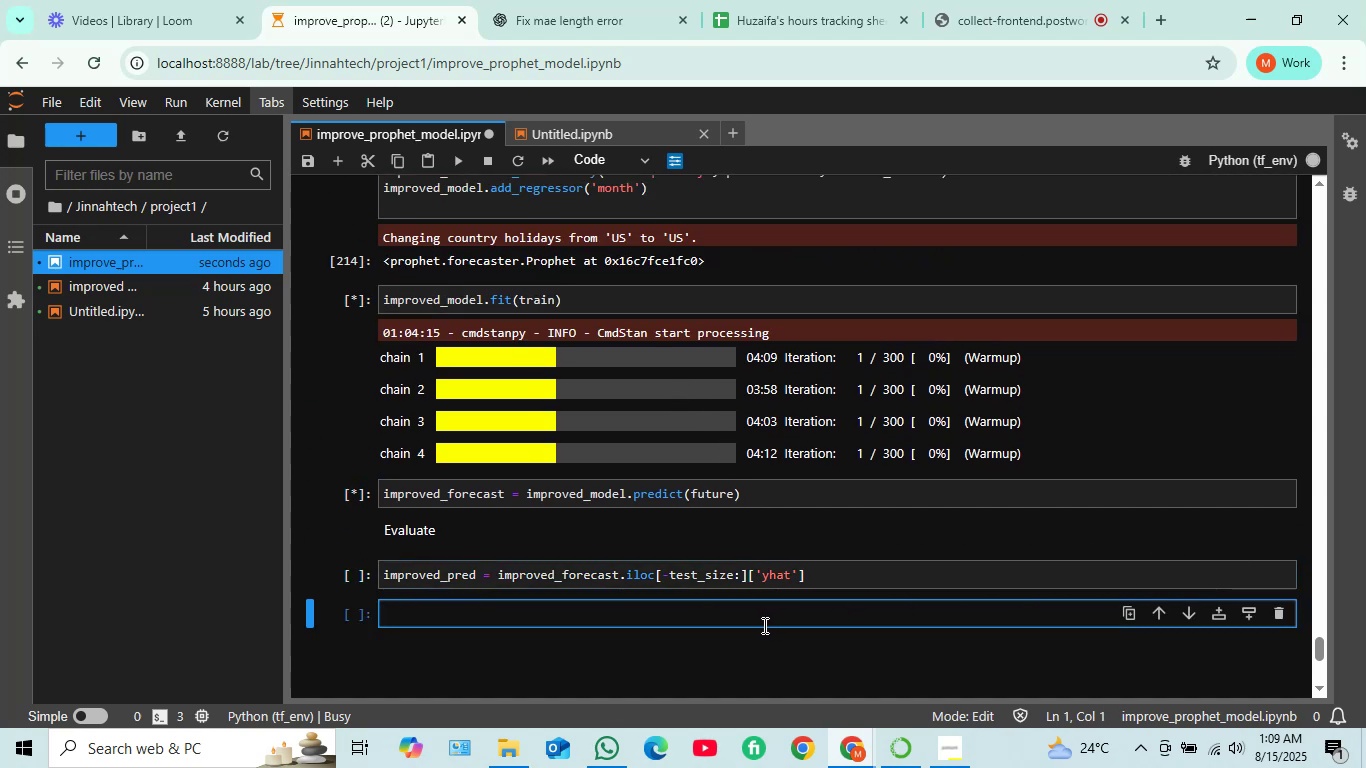 
wait(7.86)
 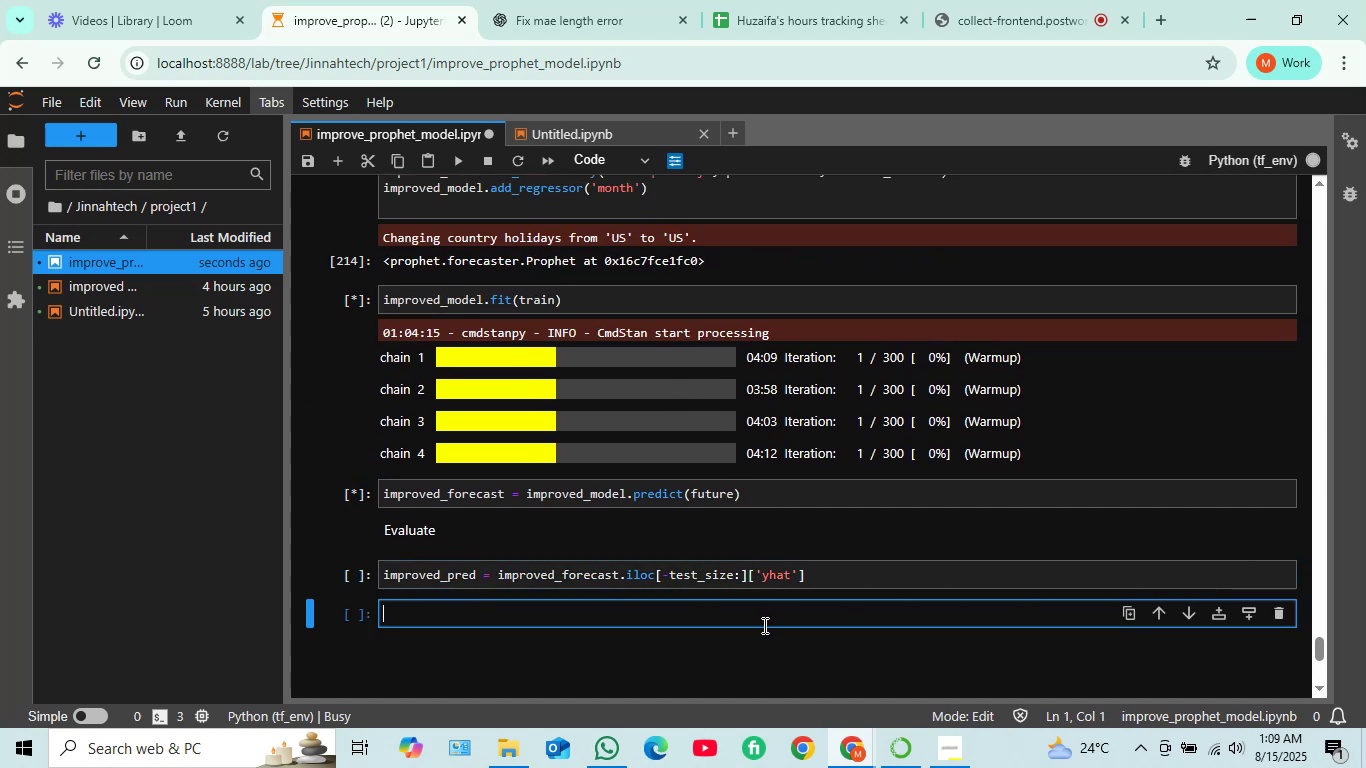 
left_click([832, 580])
 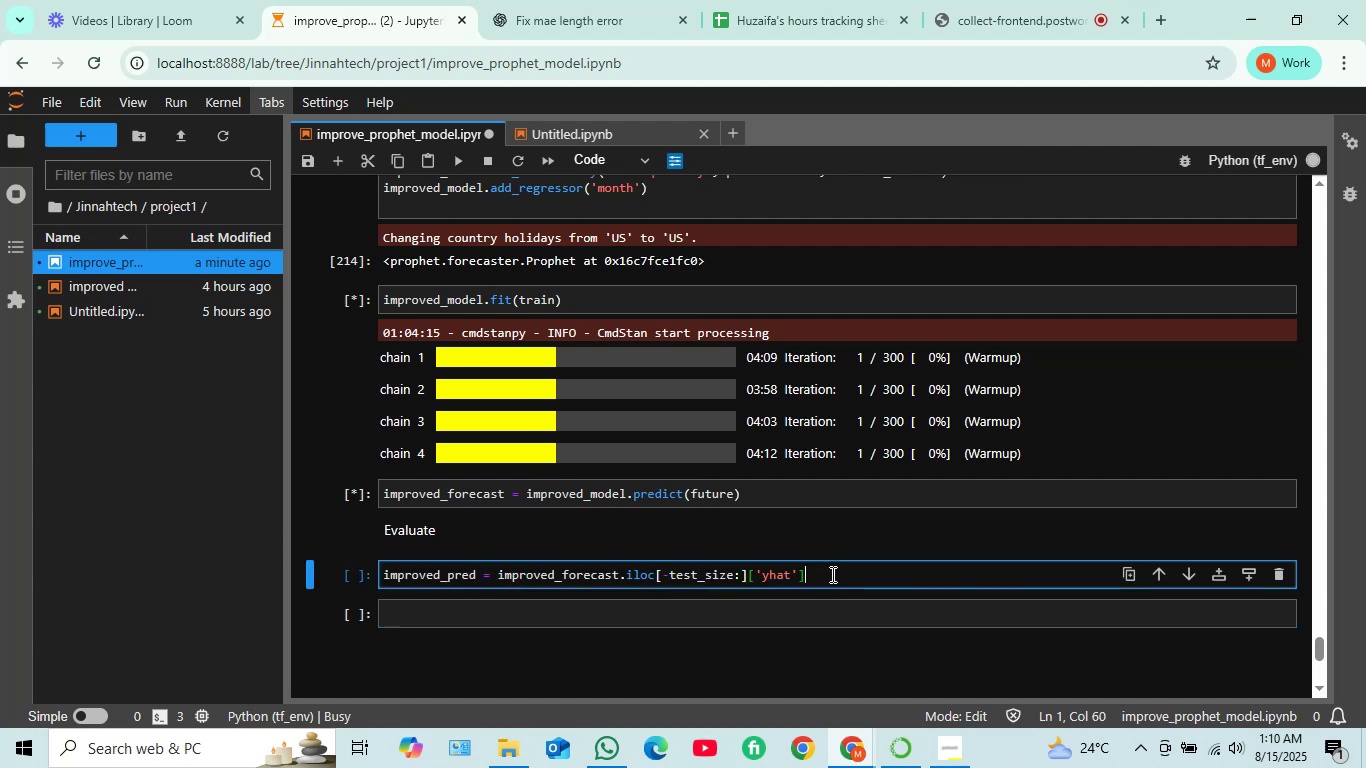 
wait(7.06)
 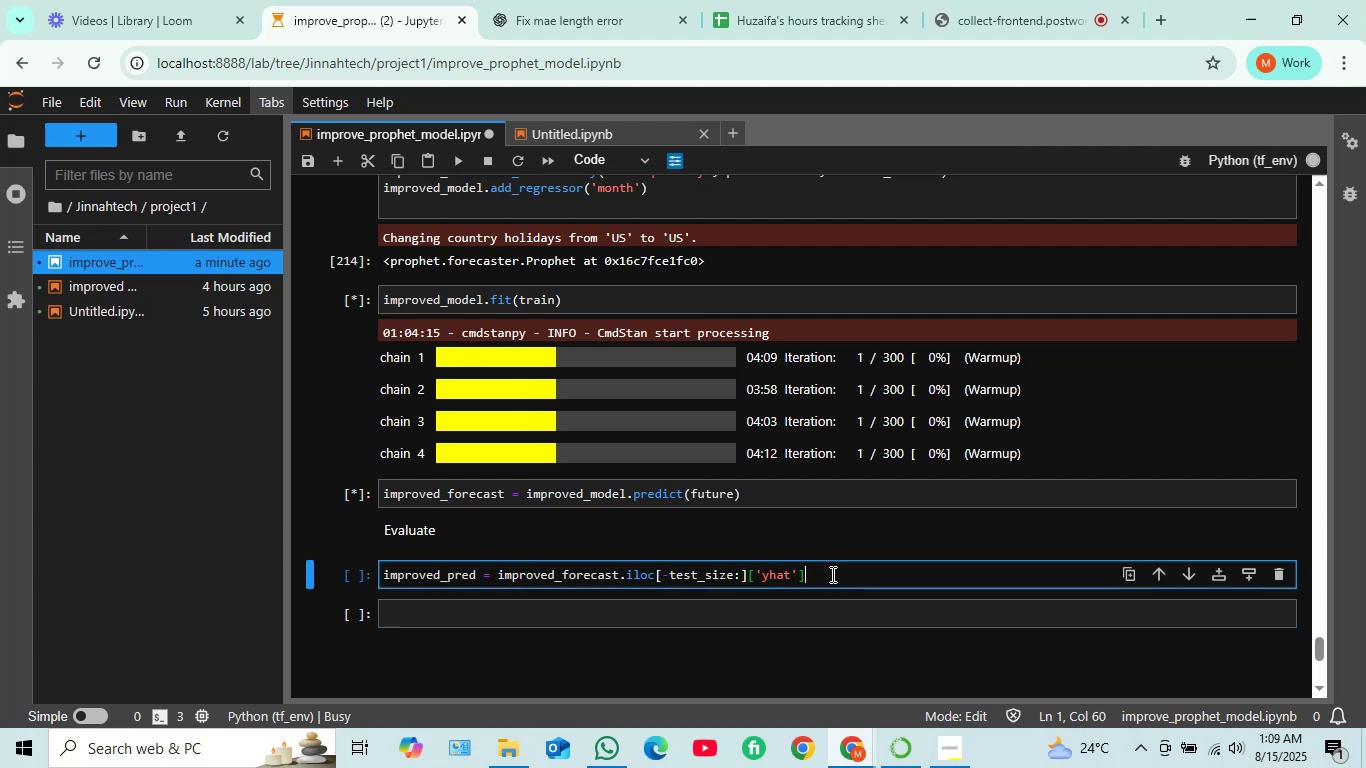 
key(Enter)
 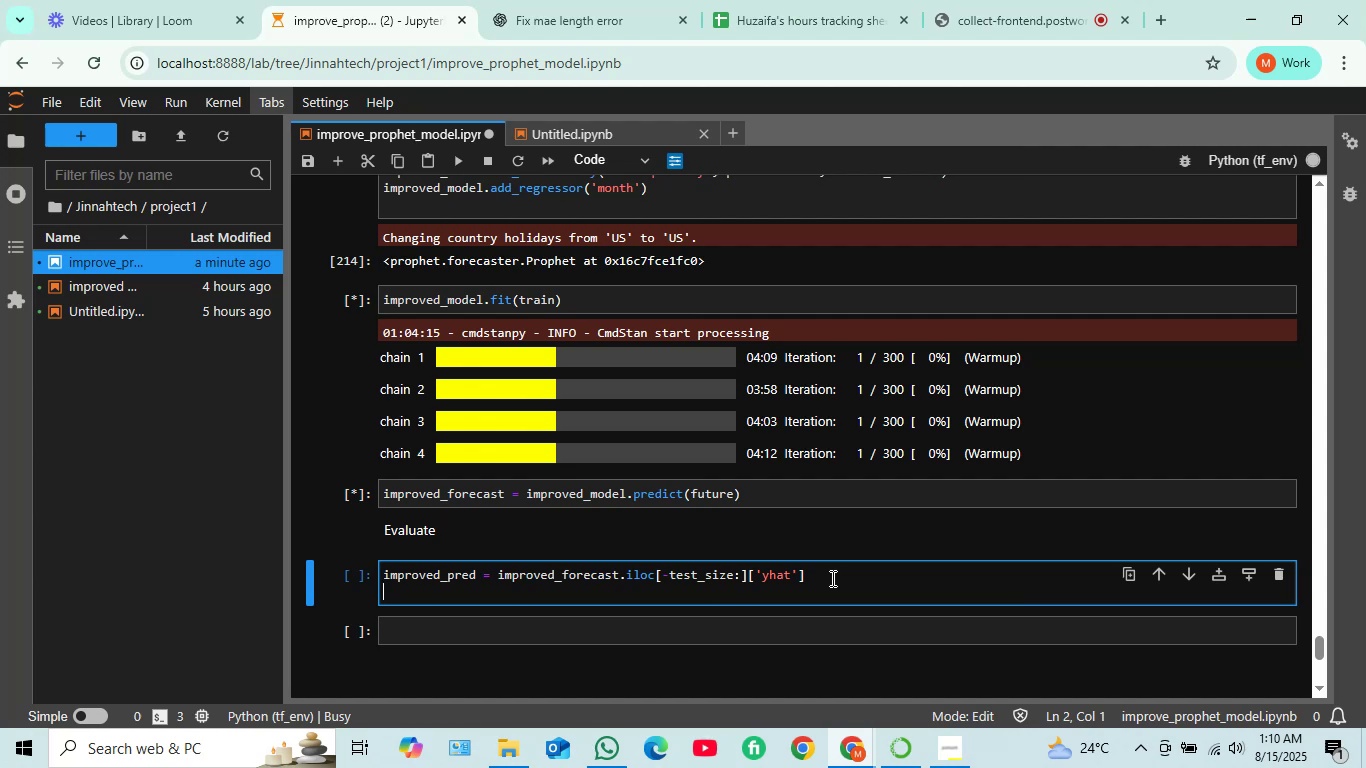 
type(improved_mae)
 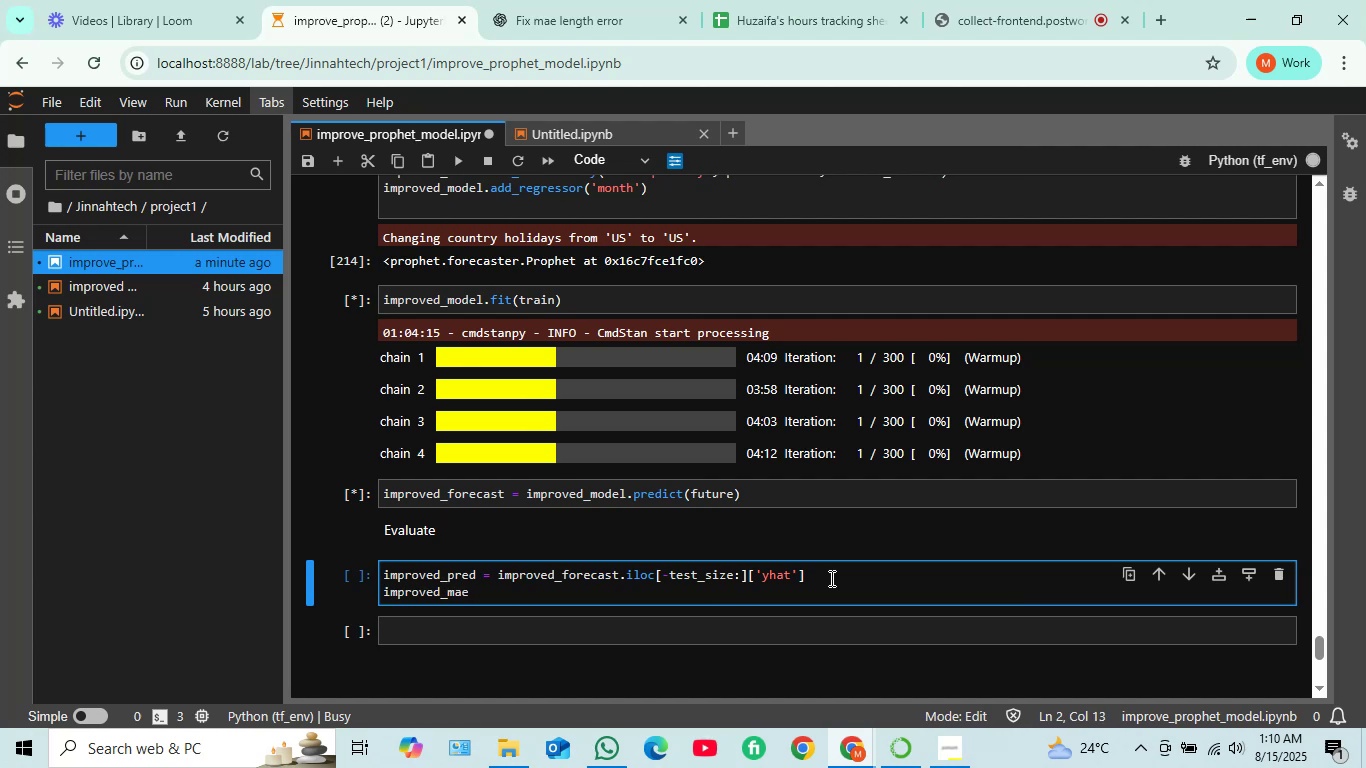 
key(Equal)
 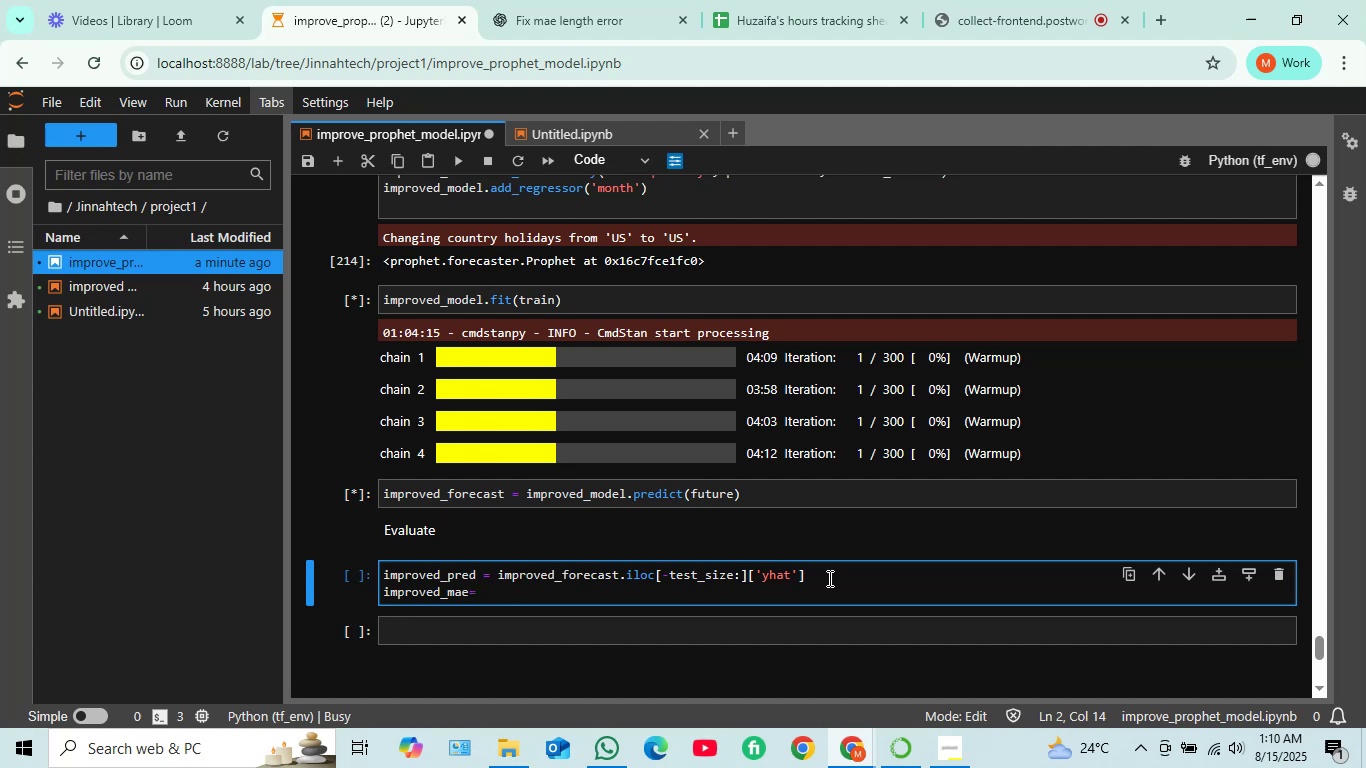 
key(Space)
 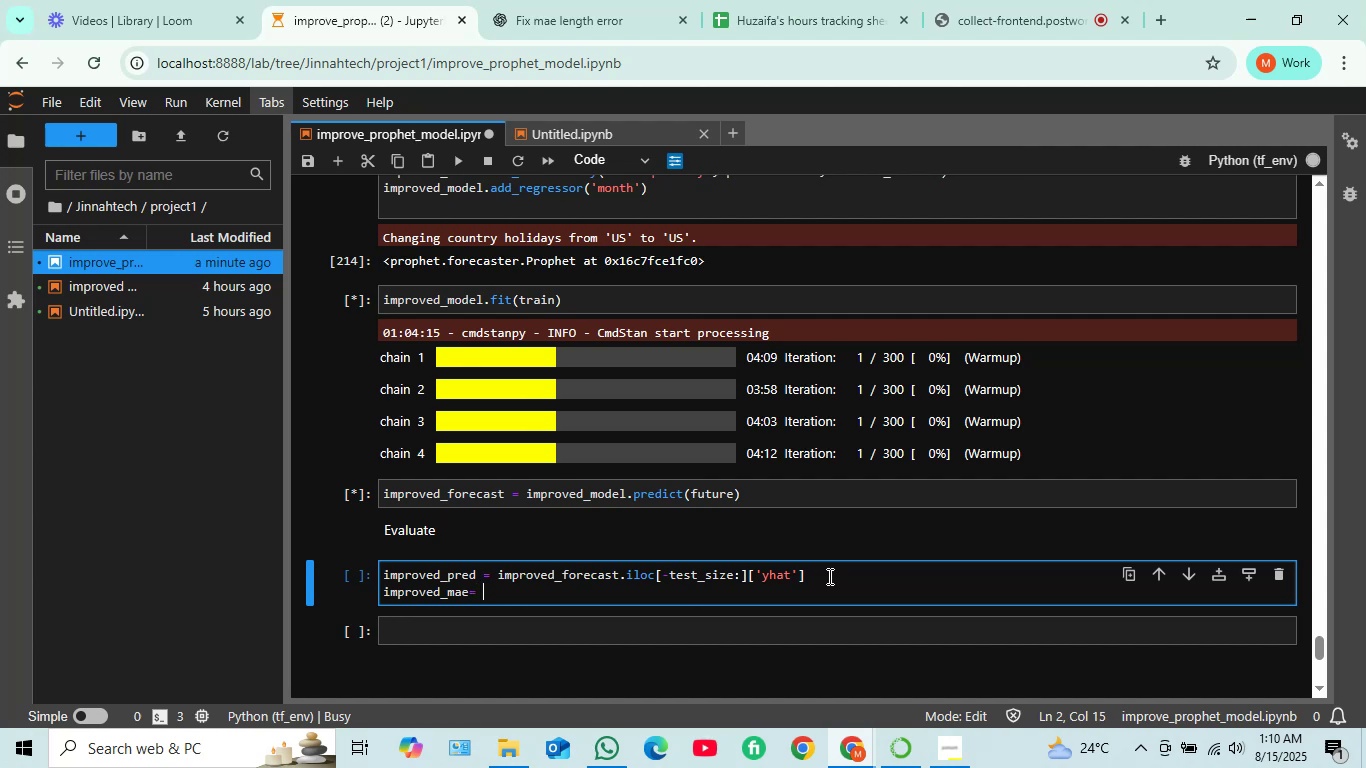 
wait(5.72)
 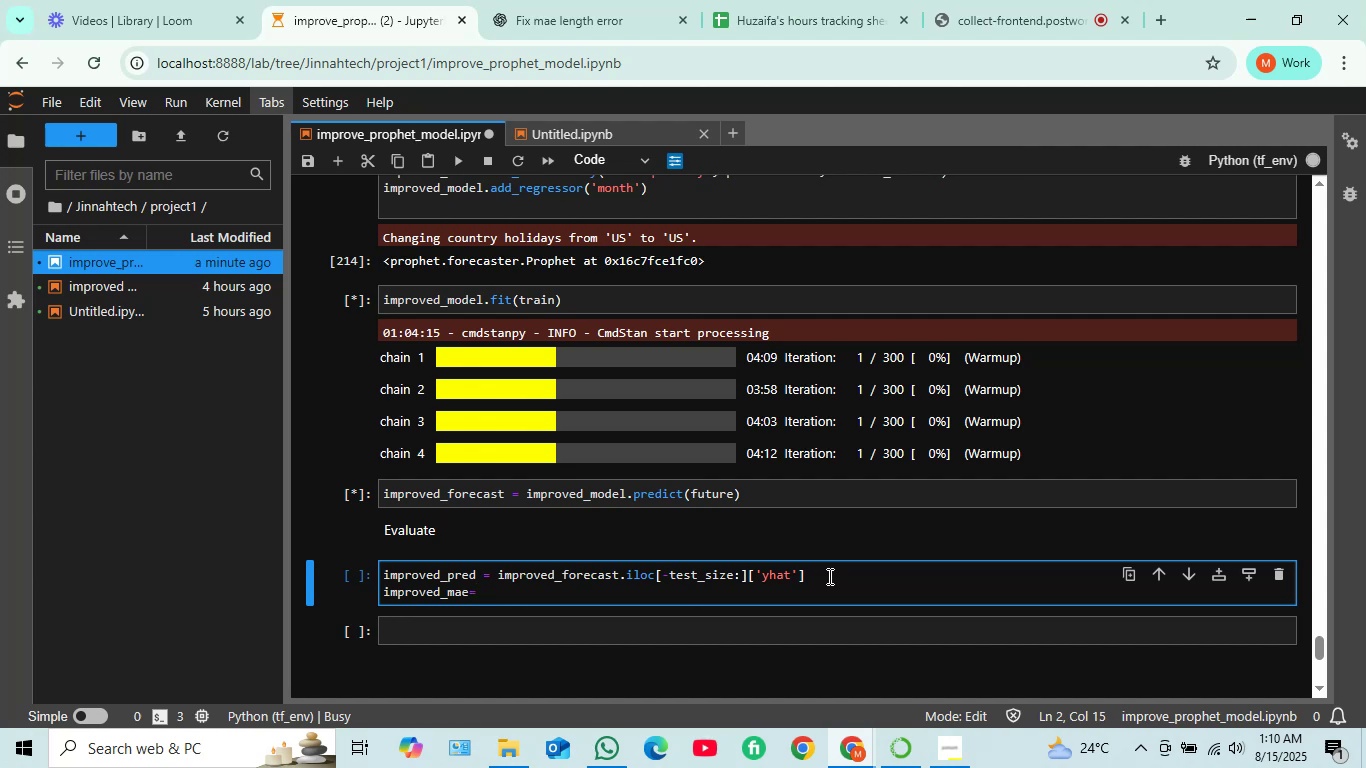 
type(mean_a)
key(Tab)
key(Tab)
 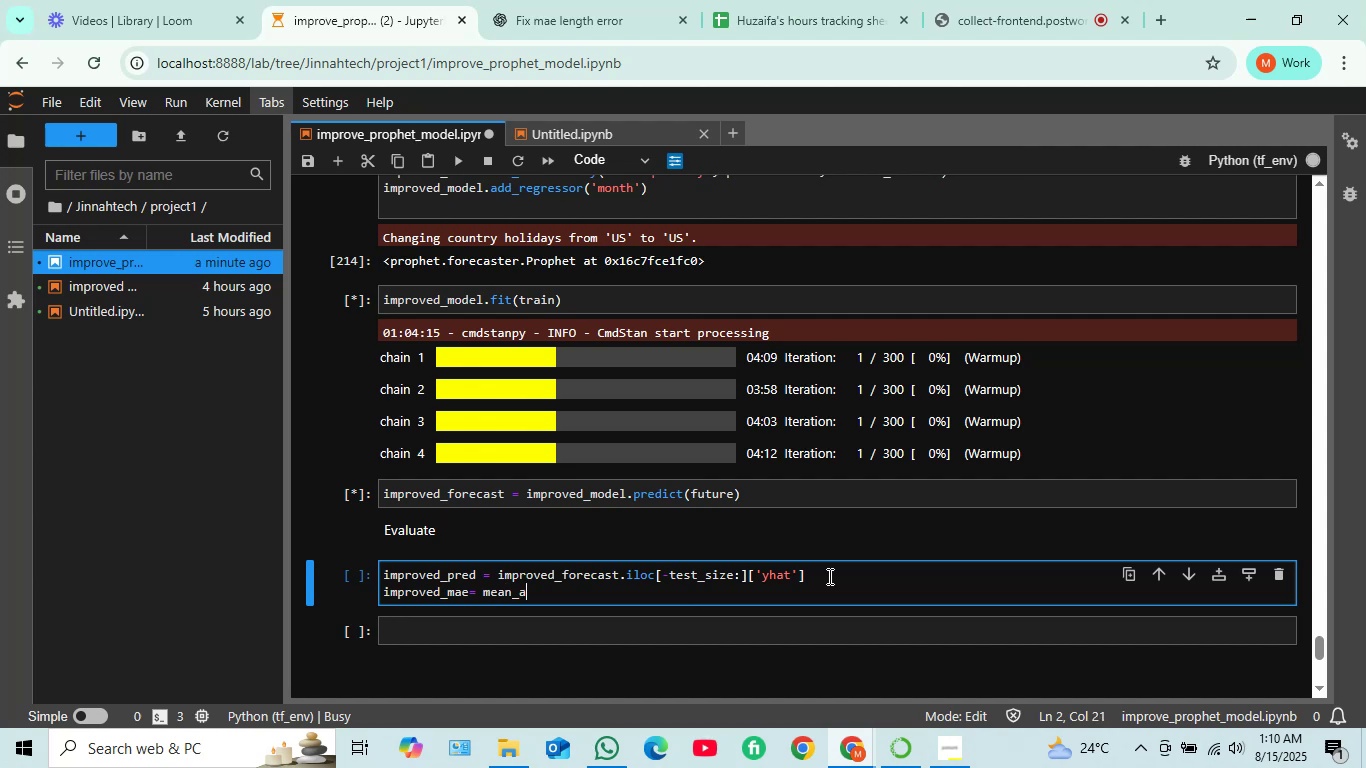 
left_click([554, 600])
 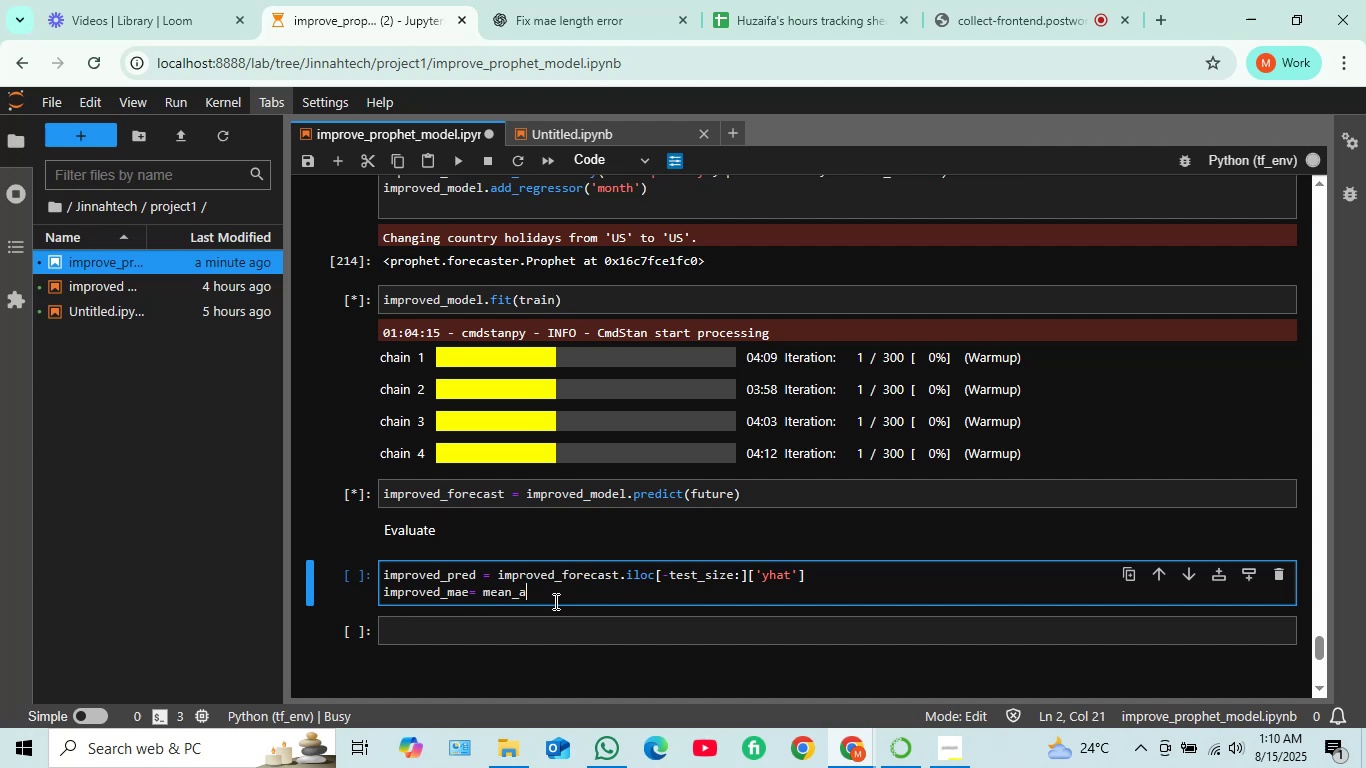 
type(bsolute_error(test)
 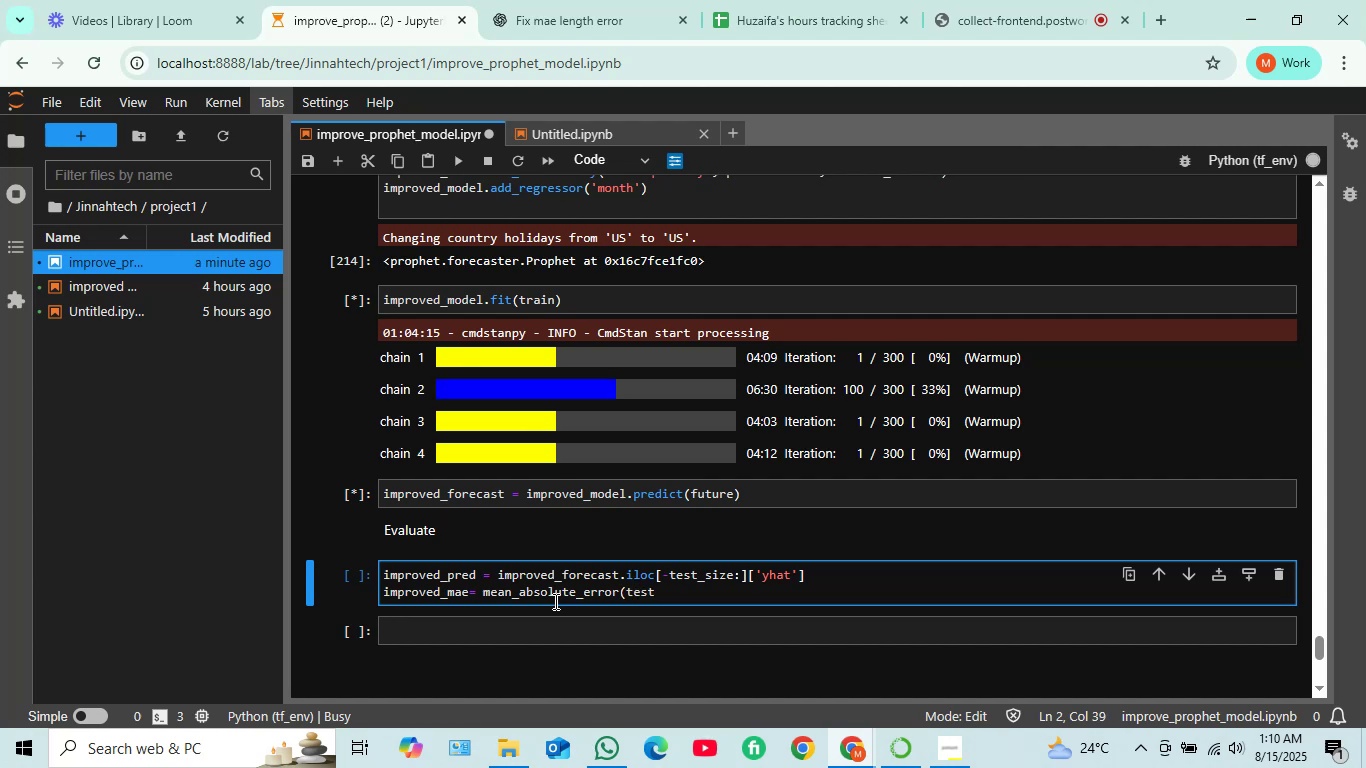 
wait(5.21)
 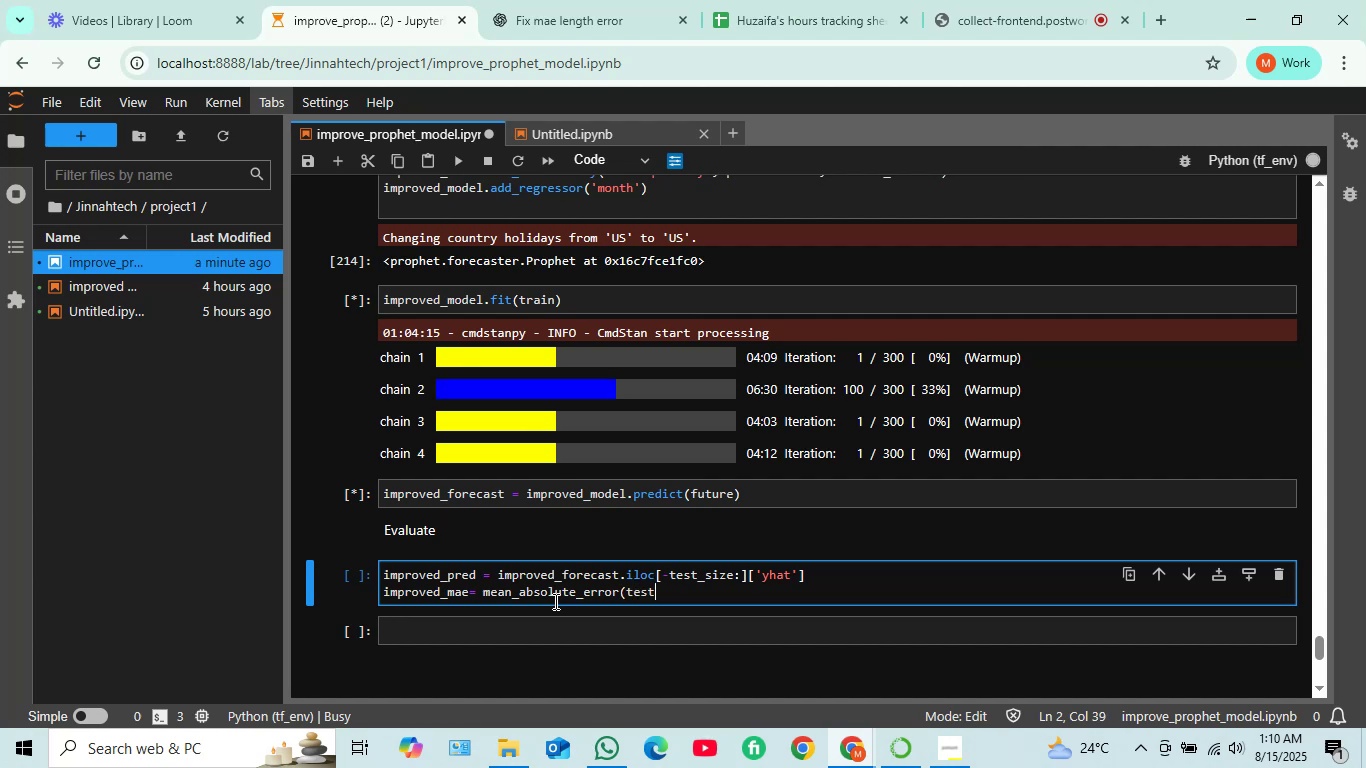 
key(BracketLeft)
 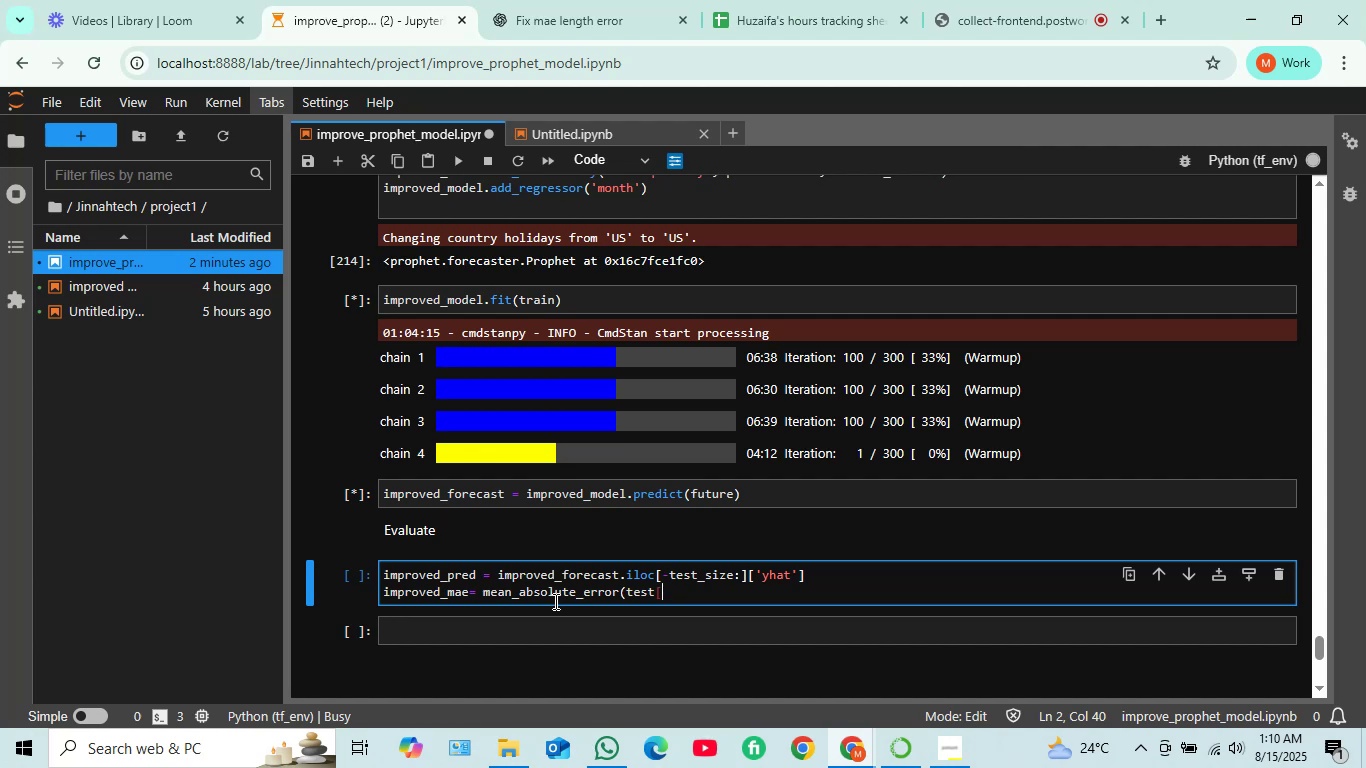 
key(Quote)
 